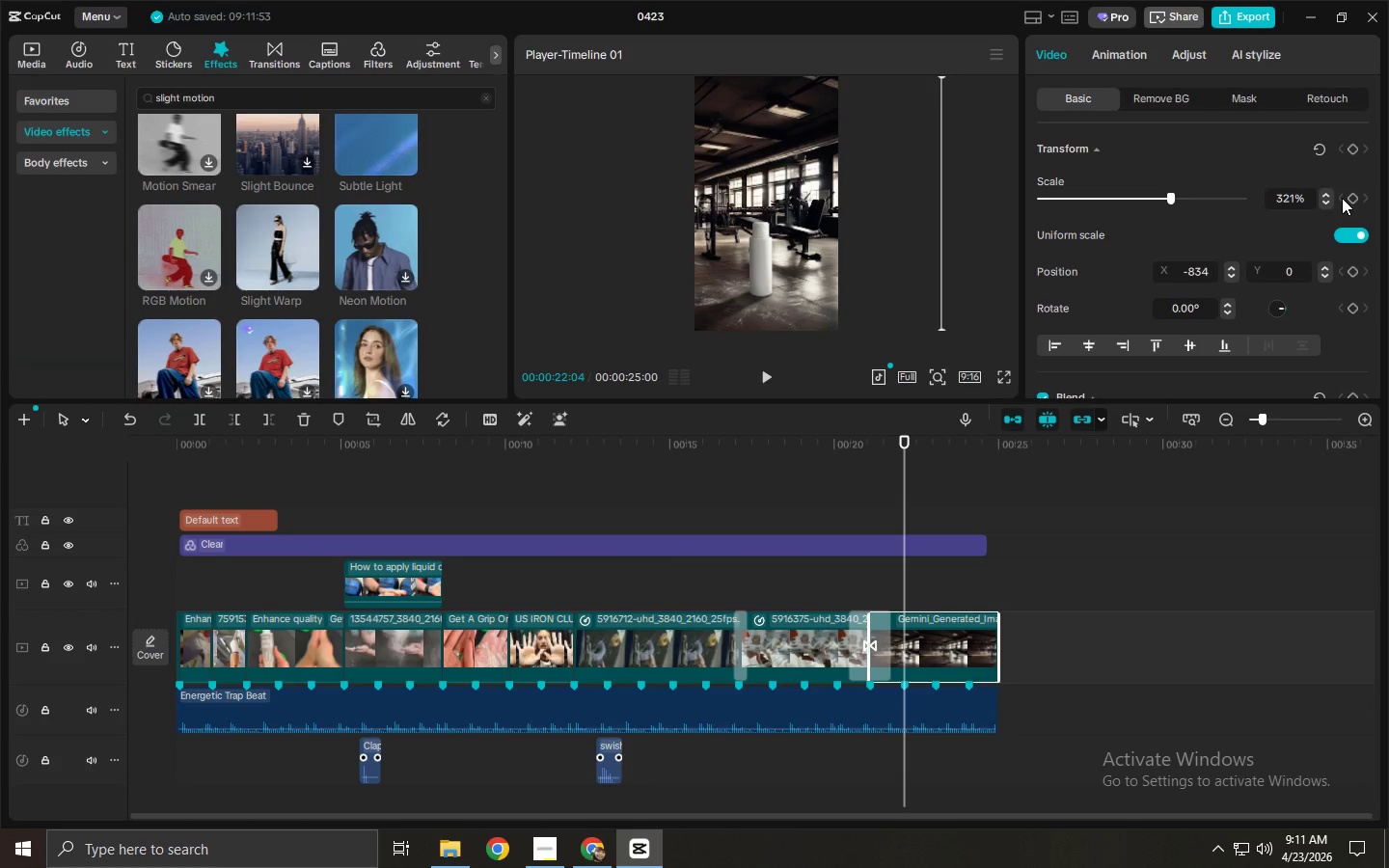 
left_click([1350, 193])
 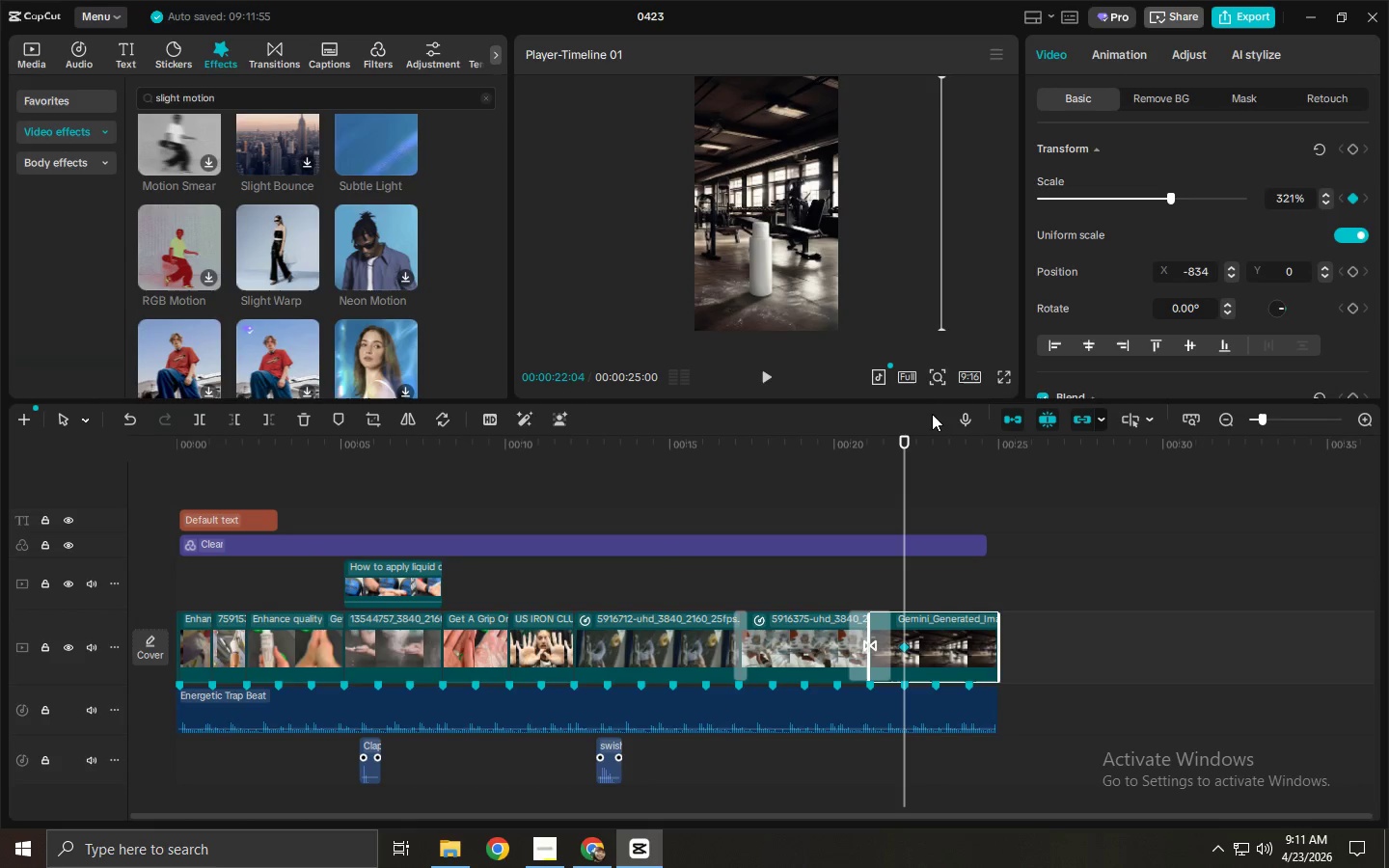 
left_click_drag(start_coordinate=[904, 439], to_coordinate=[966, 448])
 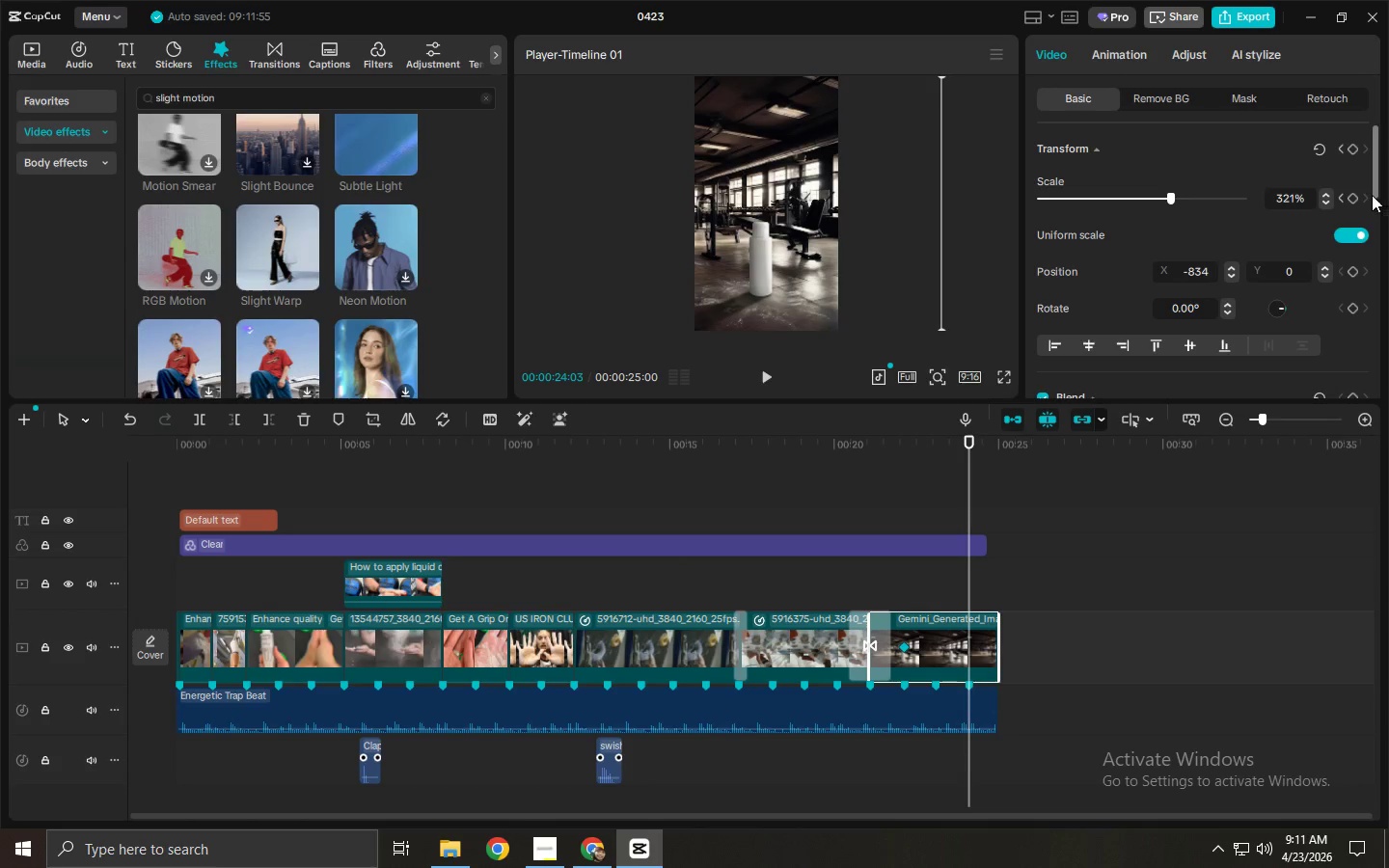 
left_click([1349, 198])
 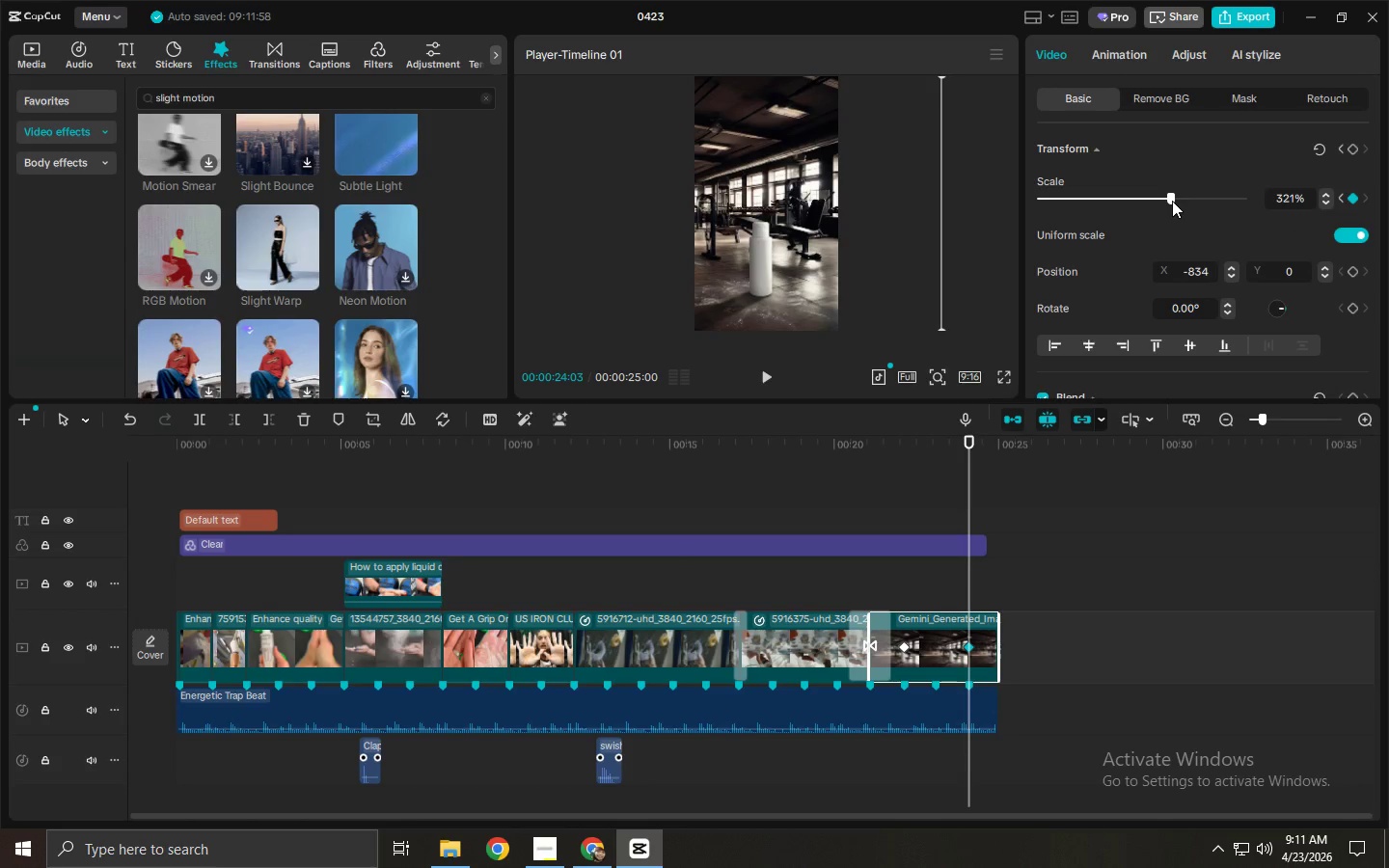 
left_click_drag(start_coordinate=[1172, 201], to_coordinate=[1209, 202])
 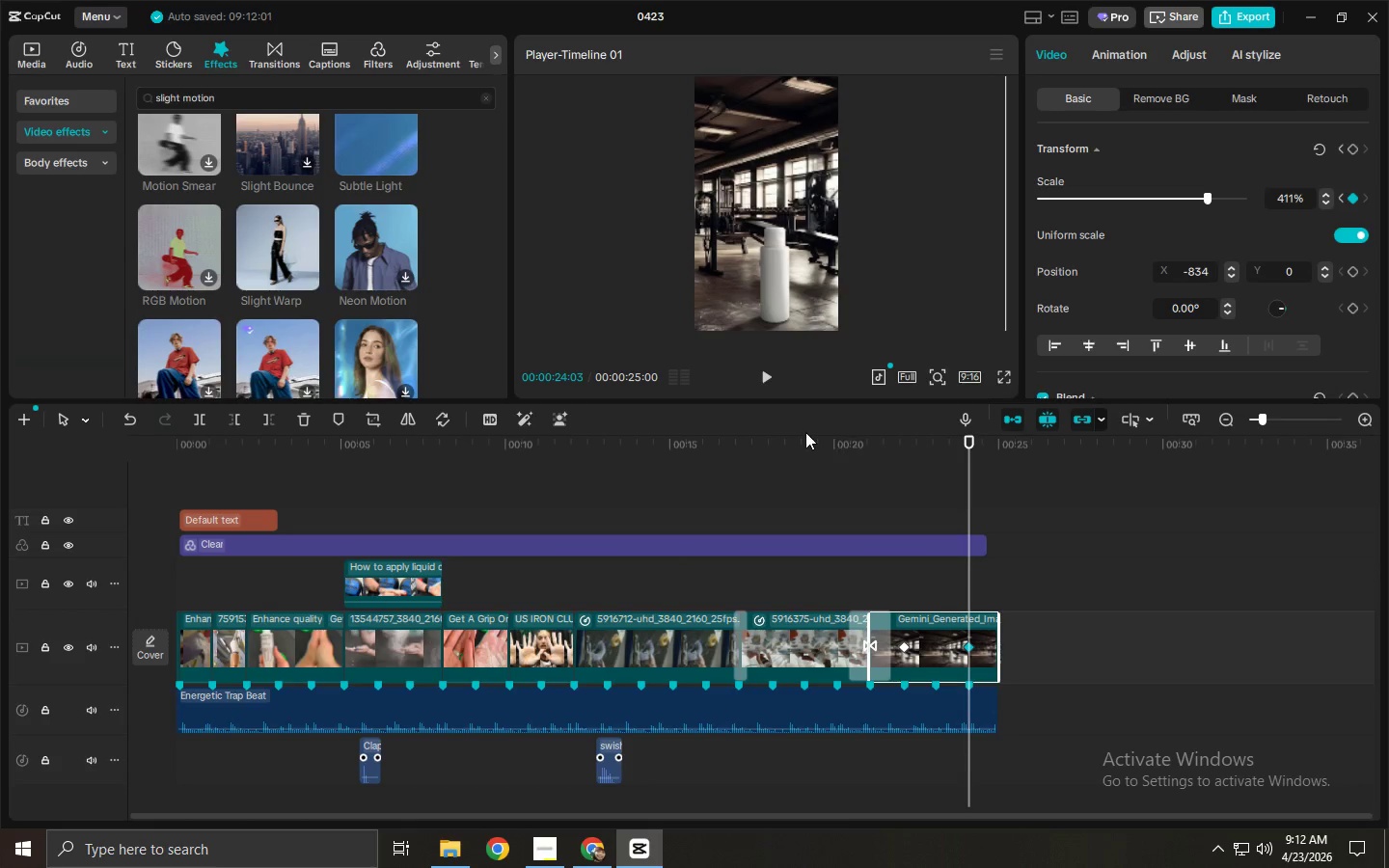 
double_click([803, 444])
 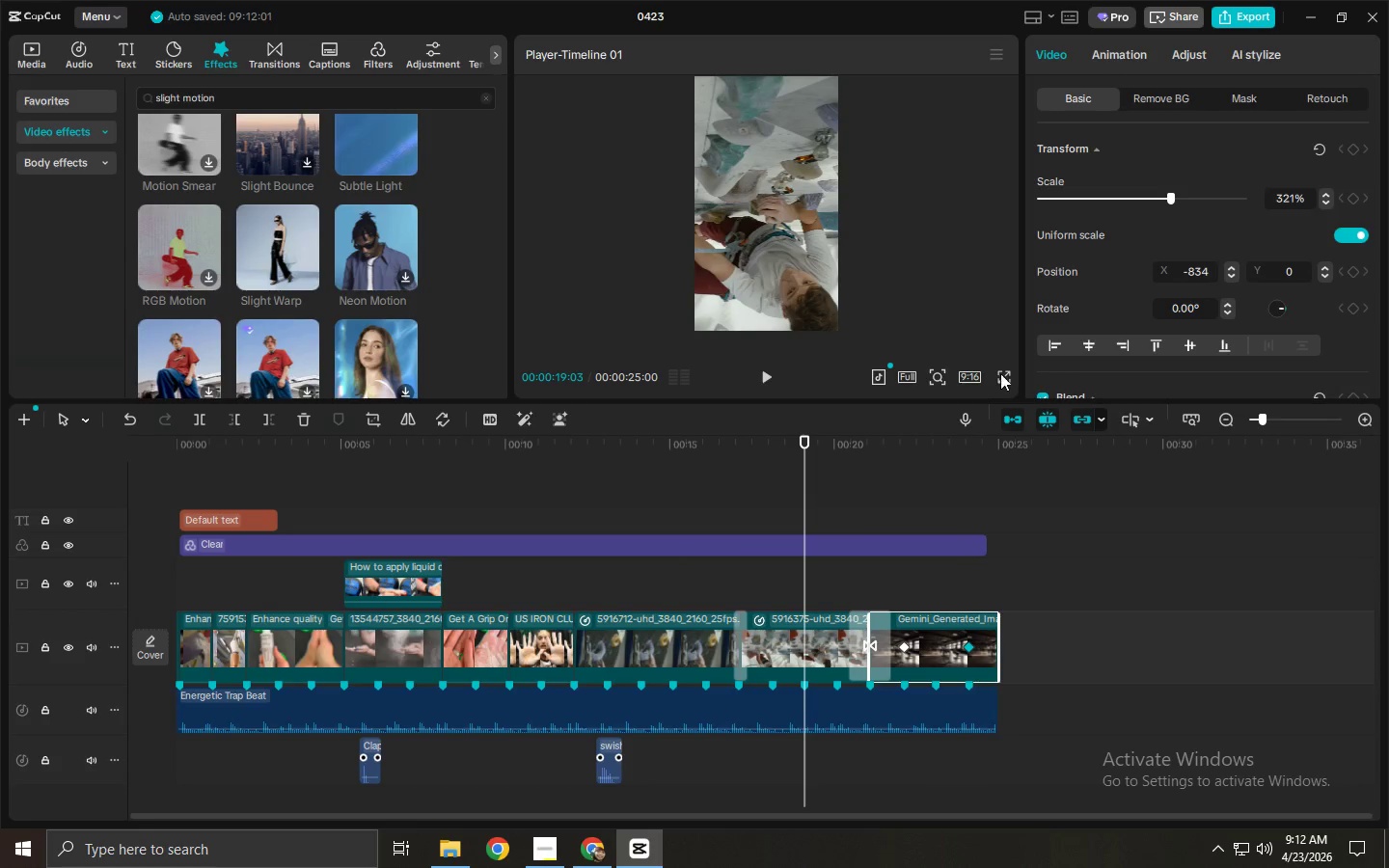 
left_click([995, 375])
 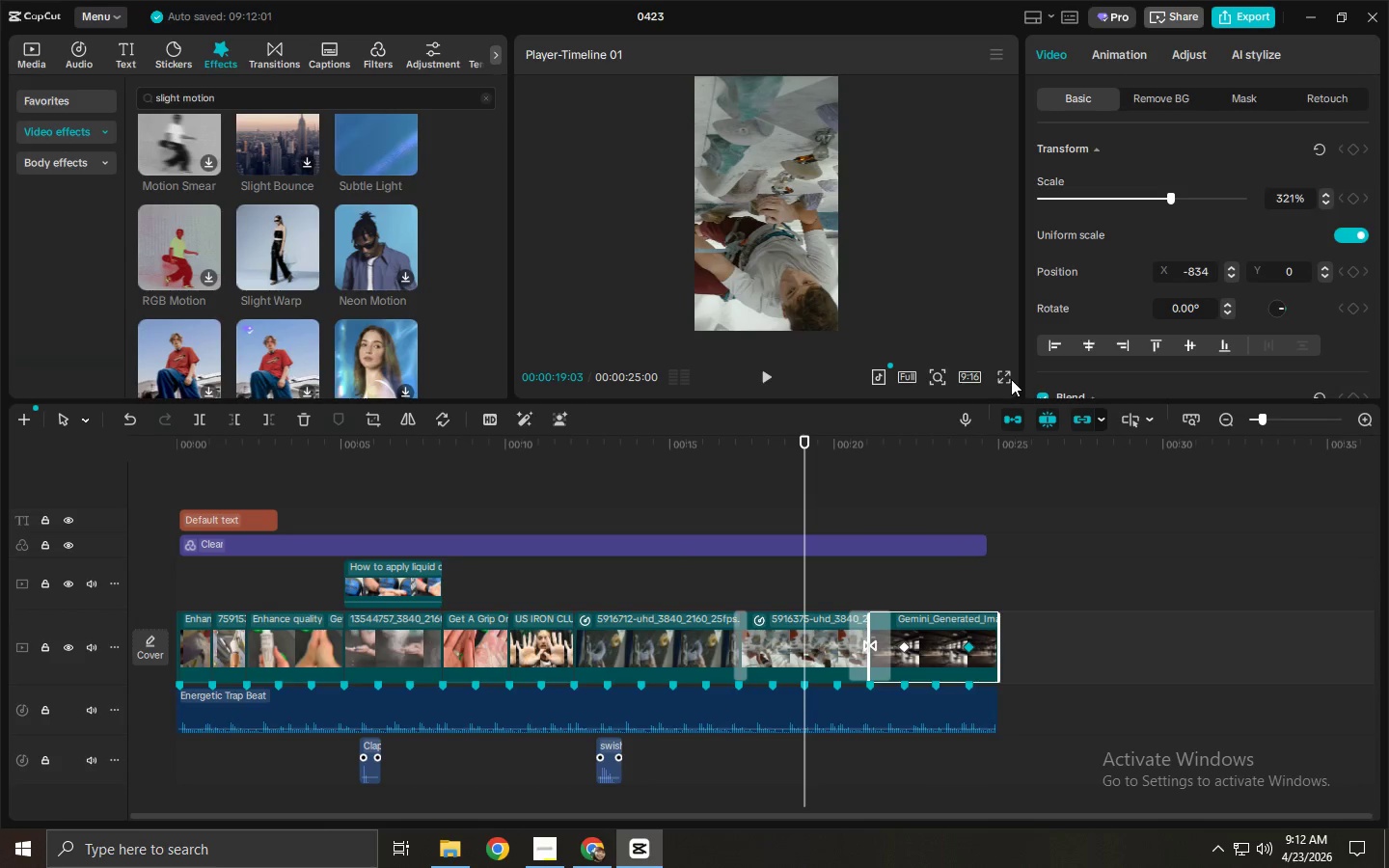 
double_click([1002, 375])
 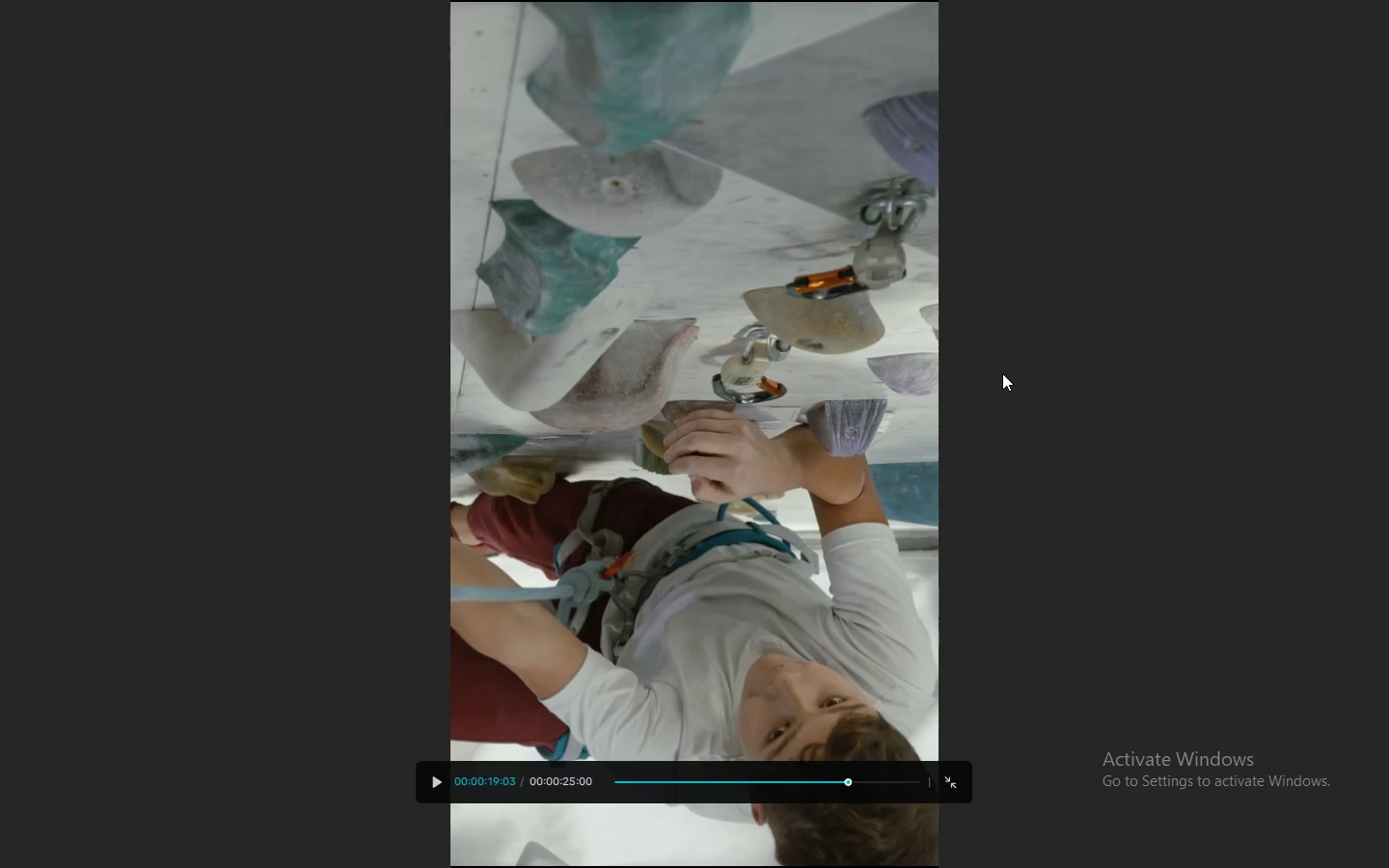 
key(Space)
 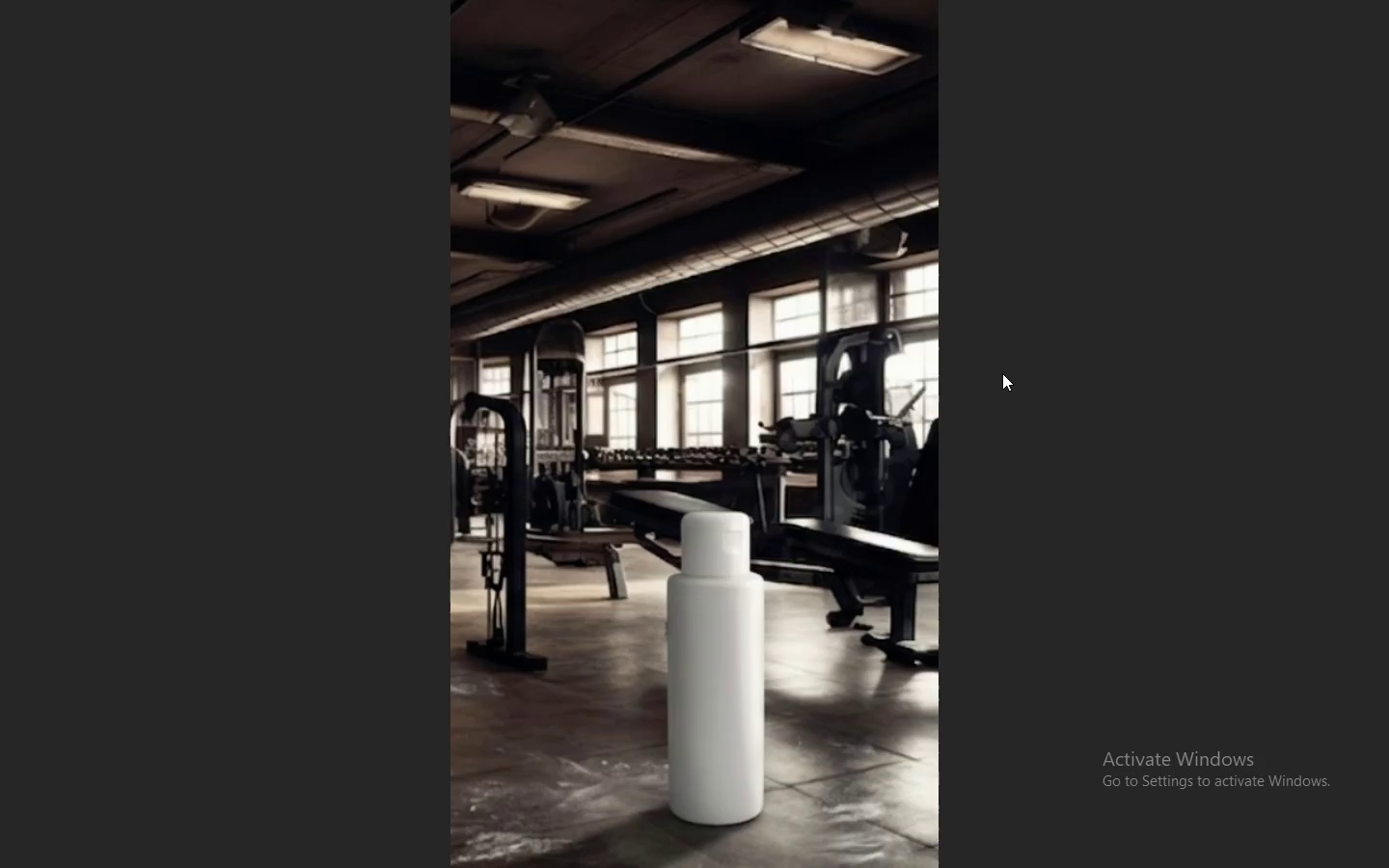 
wait(6.33)
 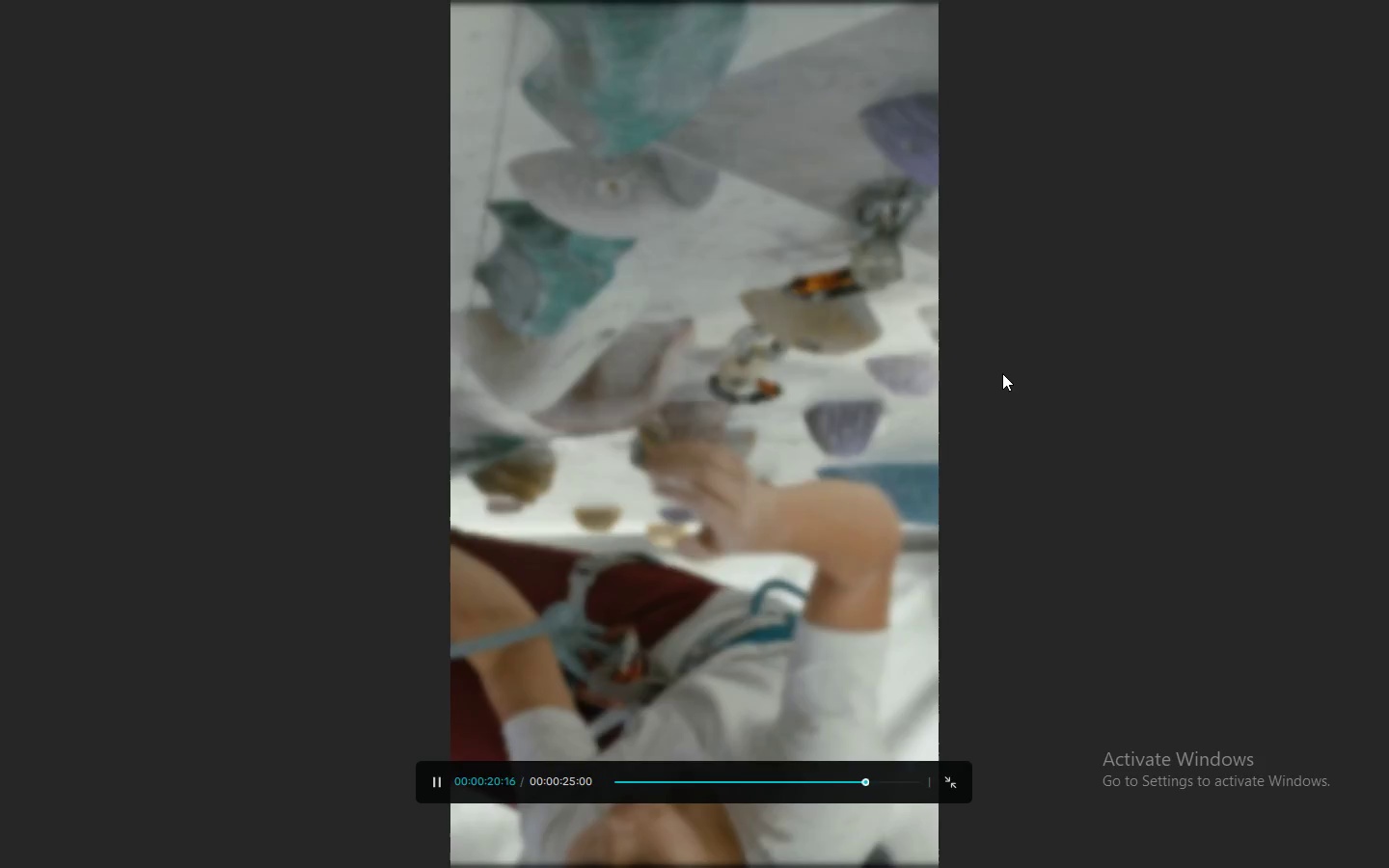 
key(Escape)
 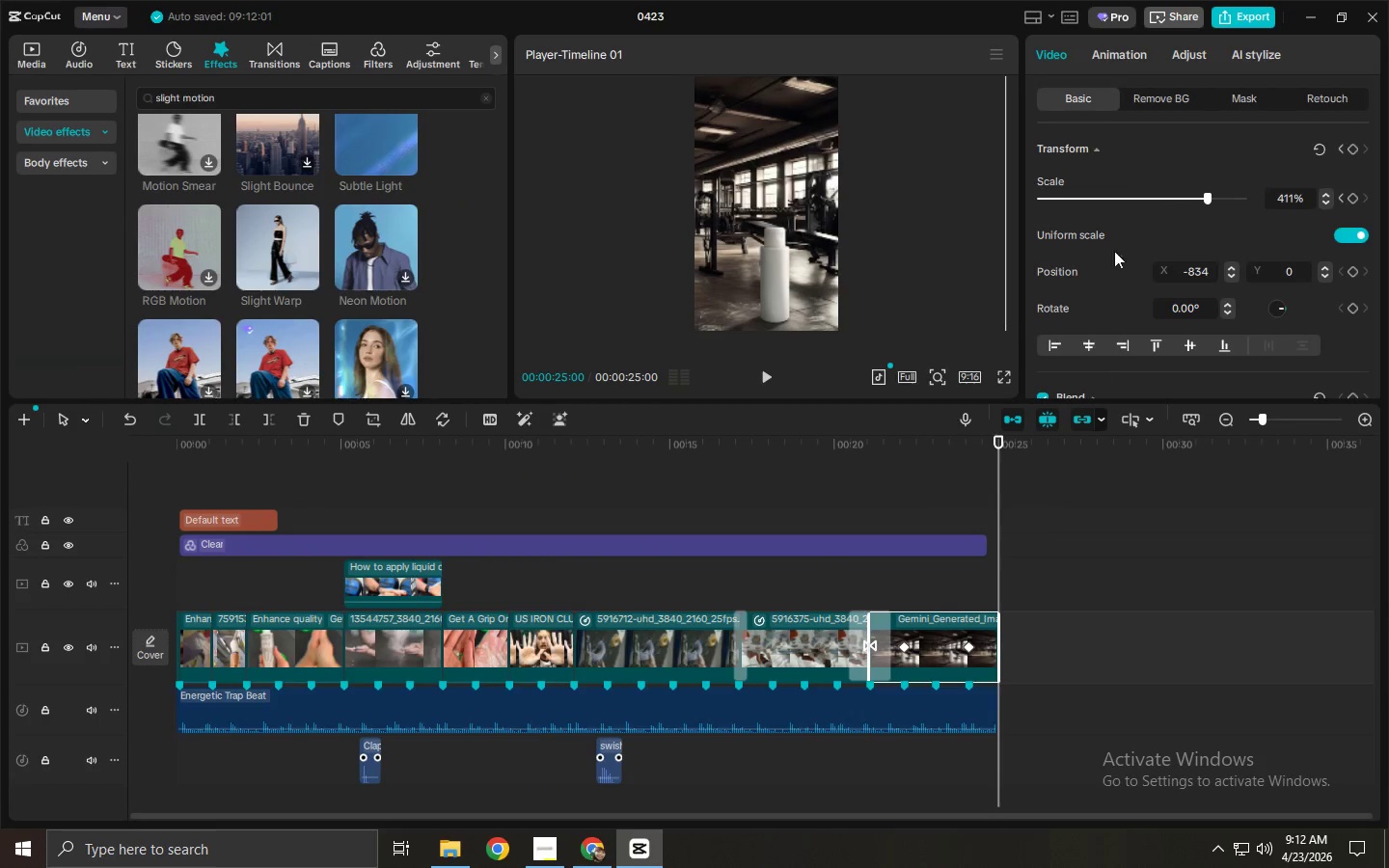 
left_click([1110, 53])
 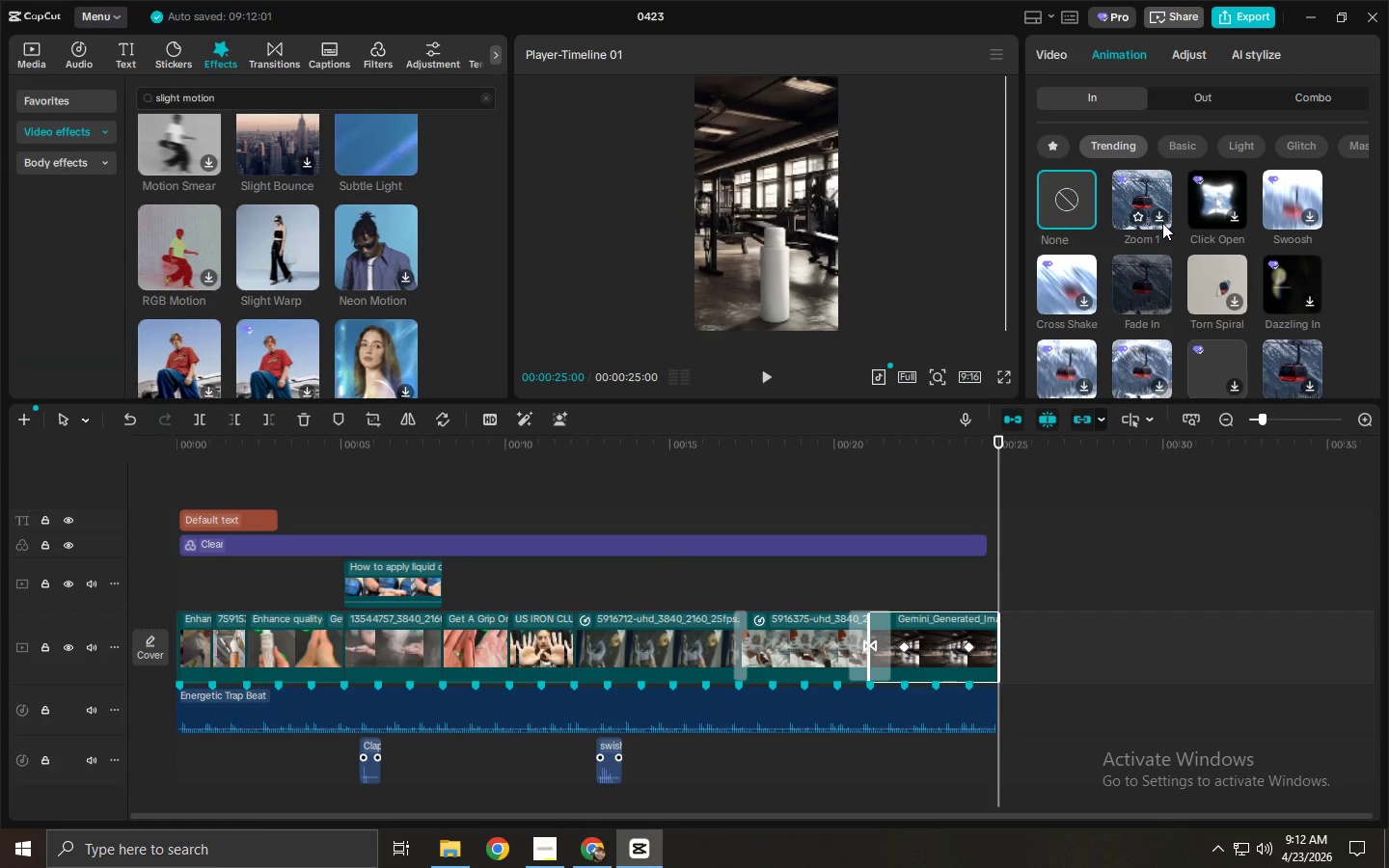 
wait(12.16)
 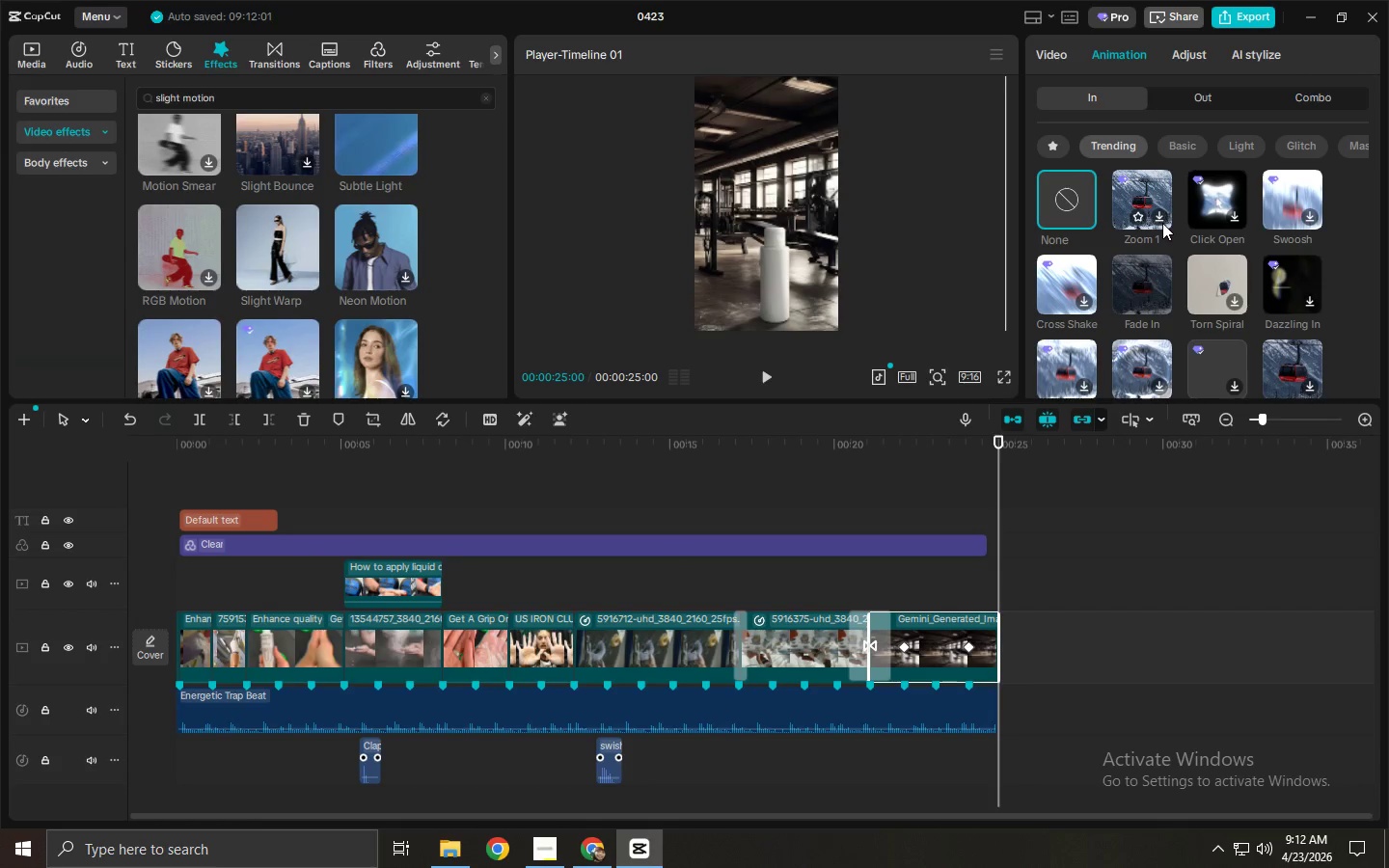 
left_click([1145, 261])
 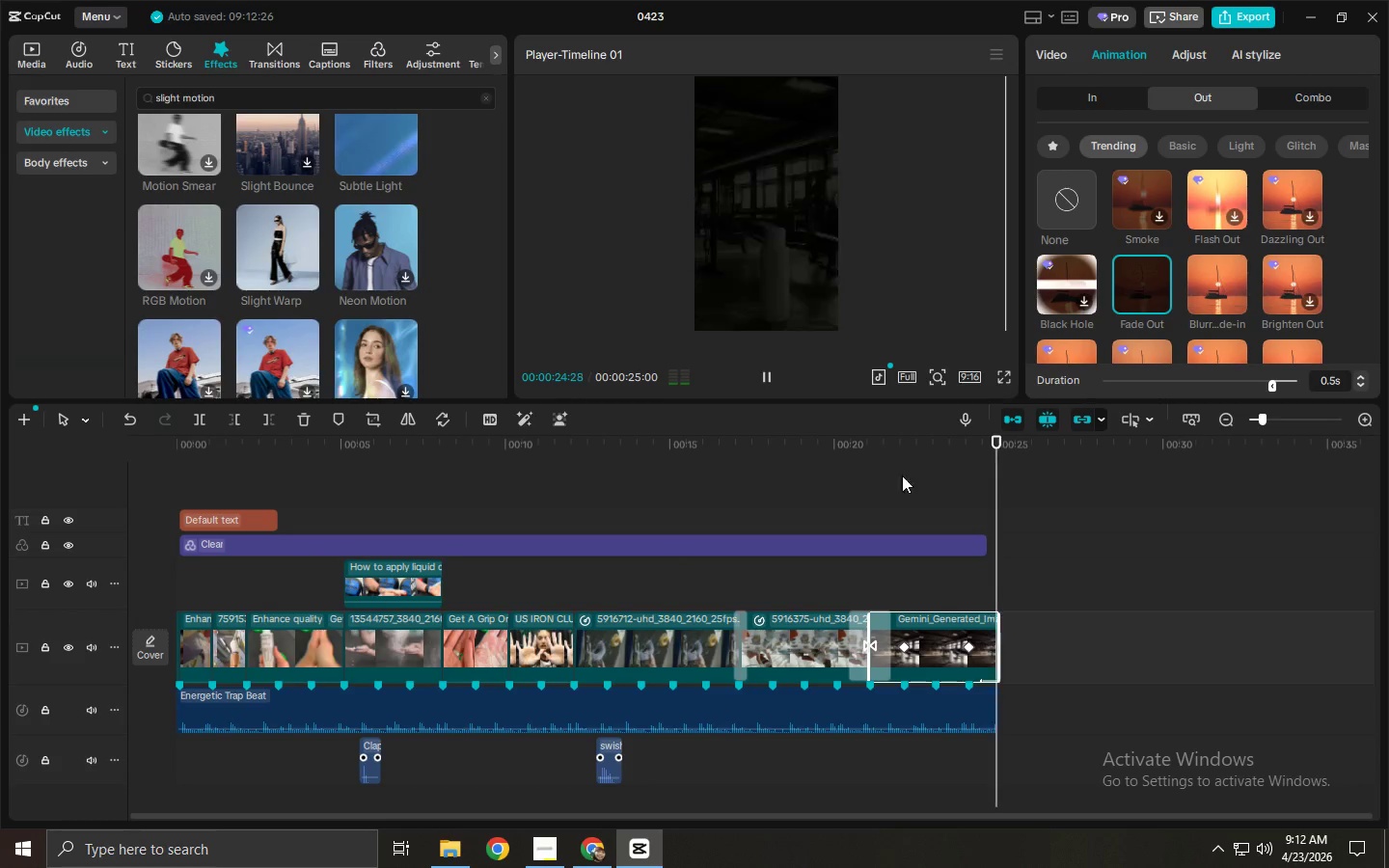 
left_click([855, 453])
 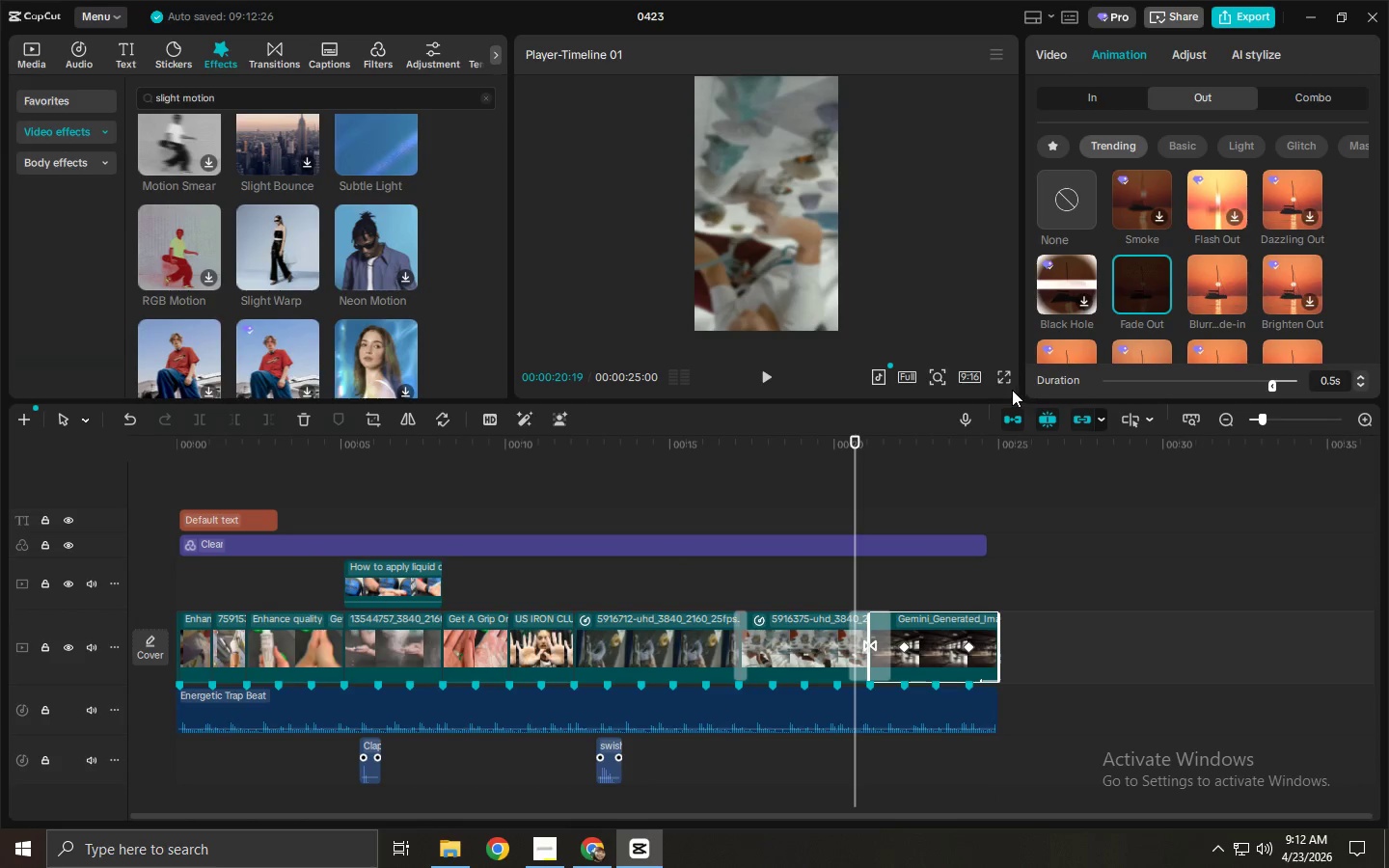 
double_click([1004, 381])
 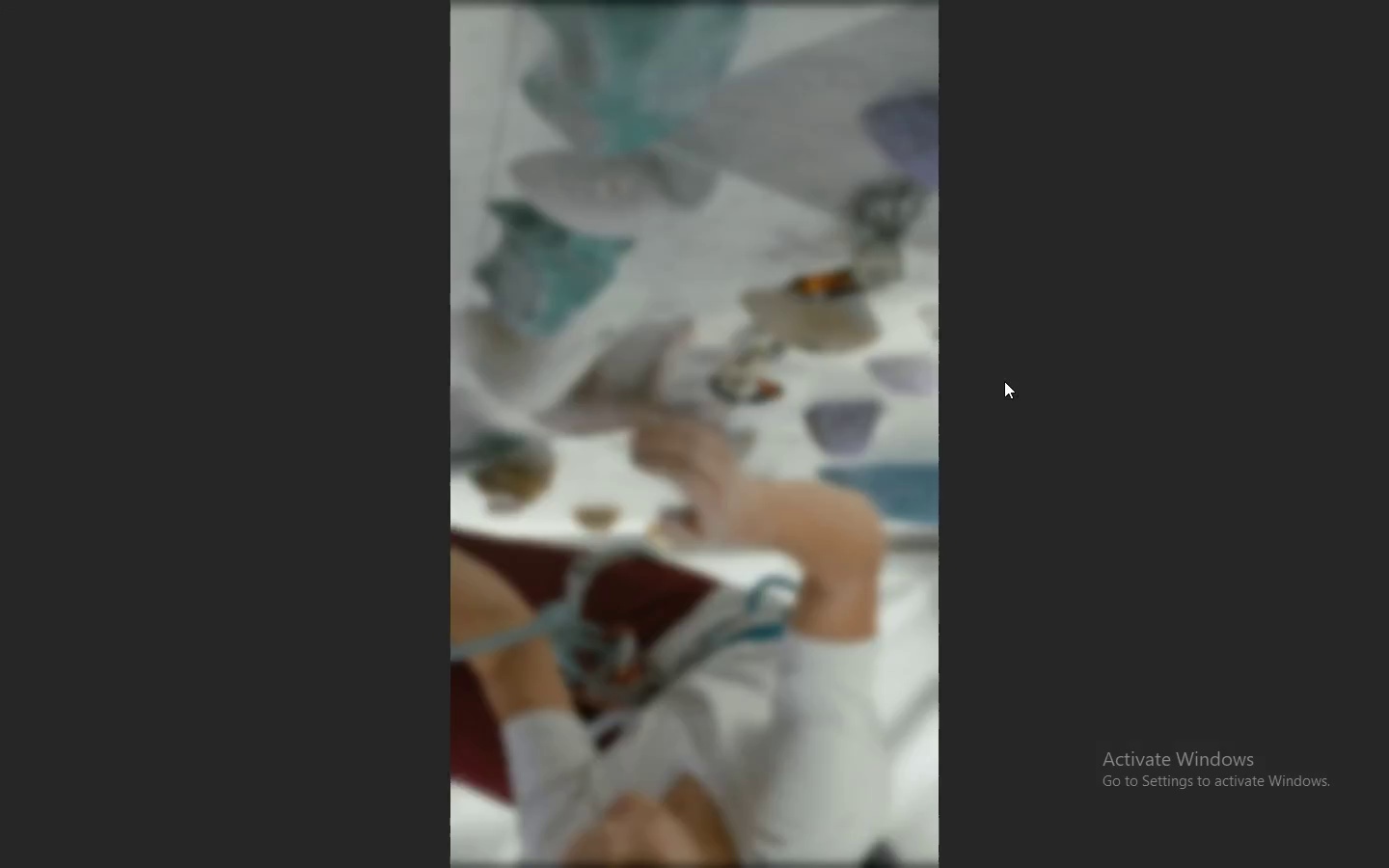 
key(Space)
 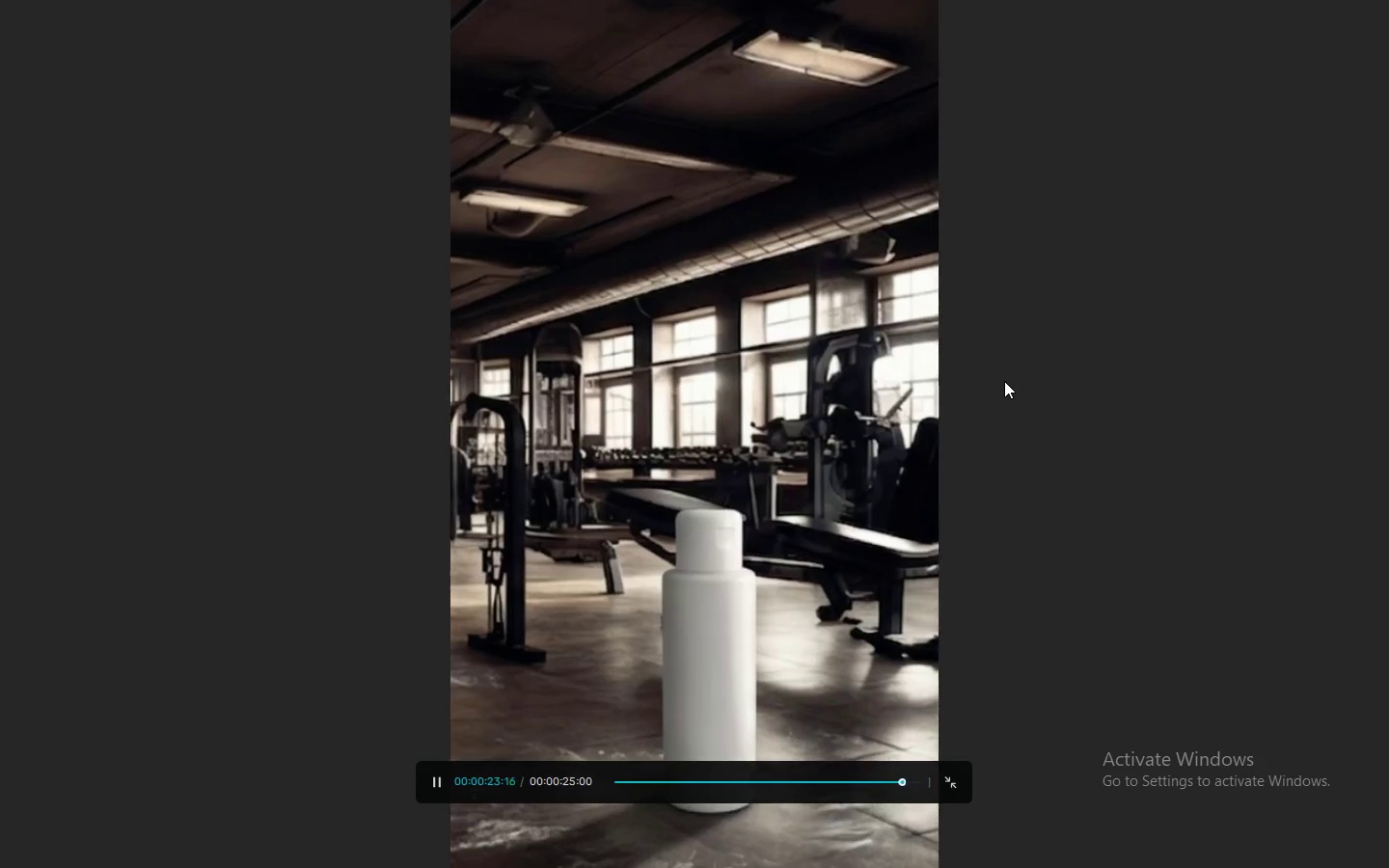 
key(Escape)
 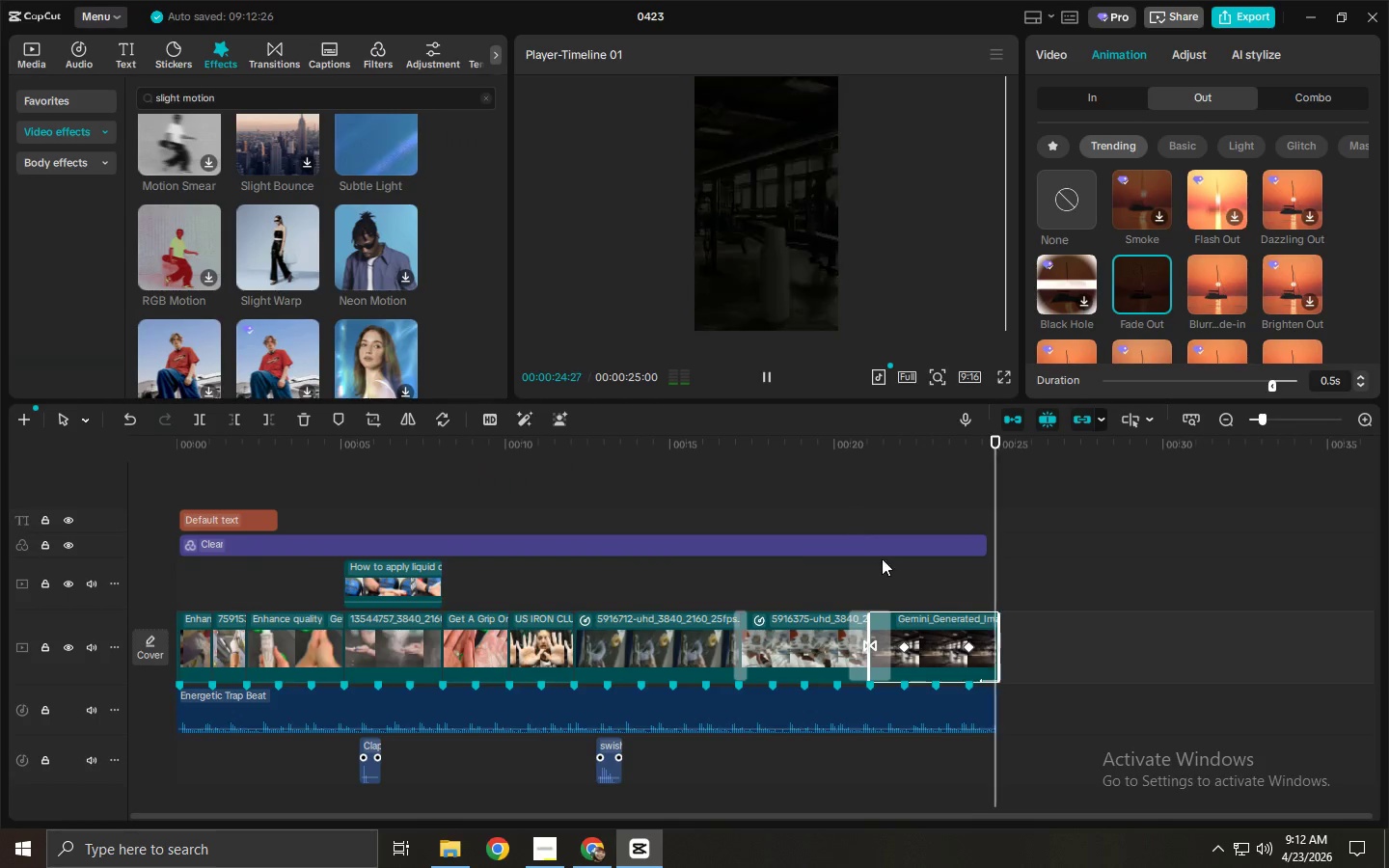 
left_click([910, 632])
 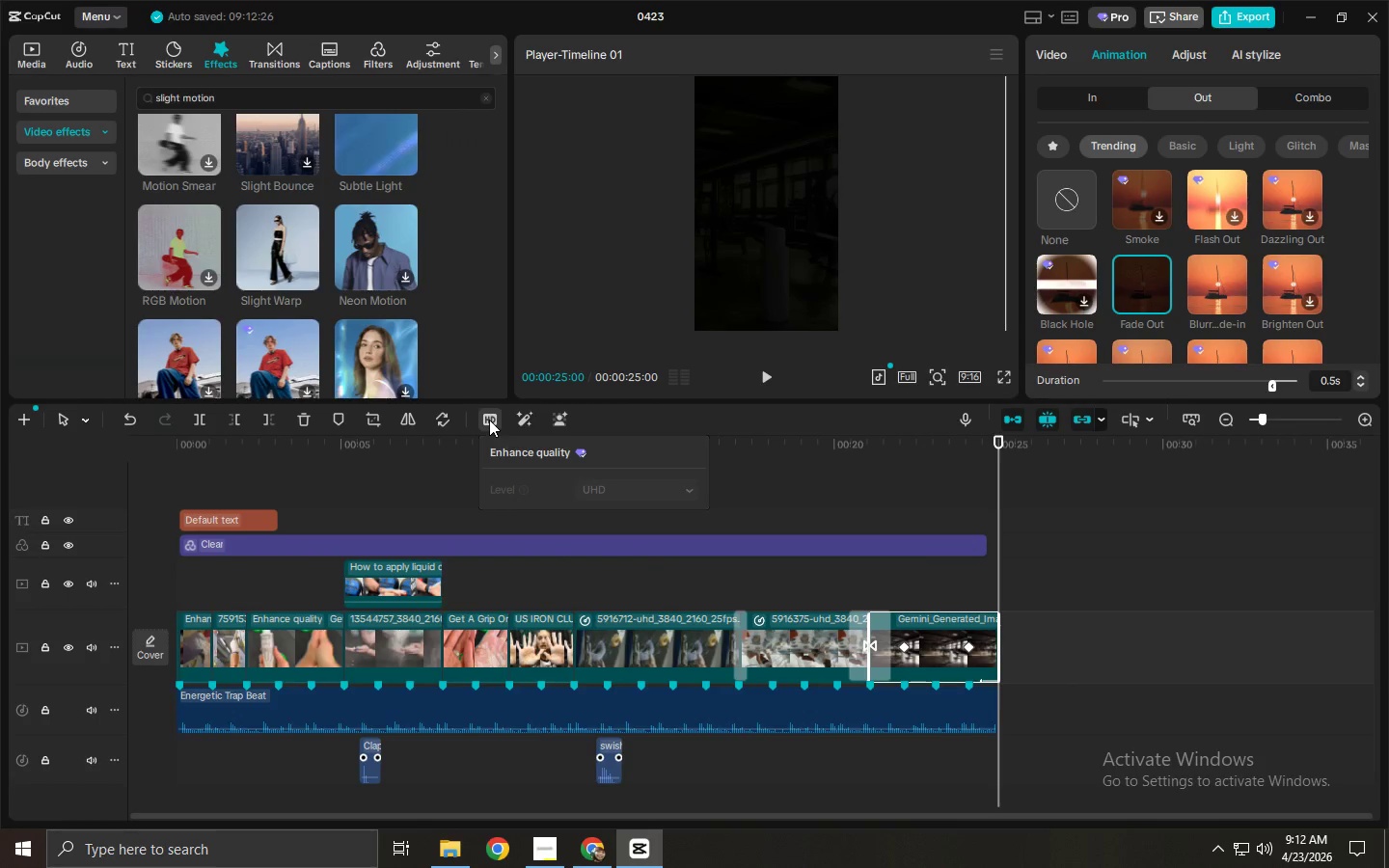 
left_click_drag(start_coordinate=[269, 447], to_coordinate=[82, 434])
 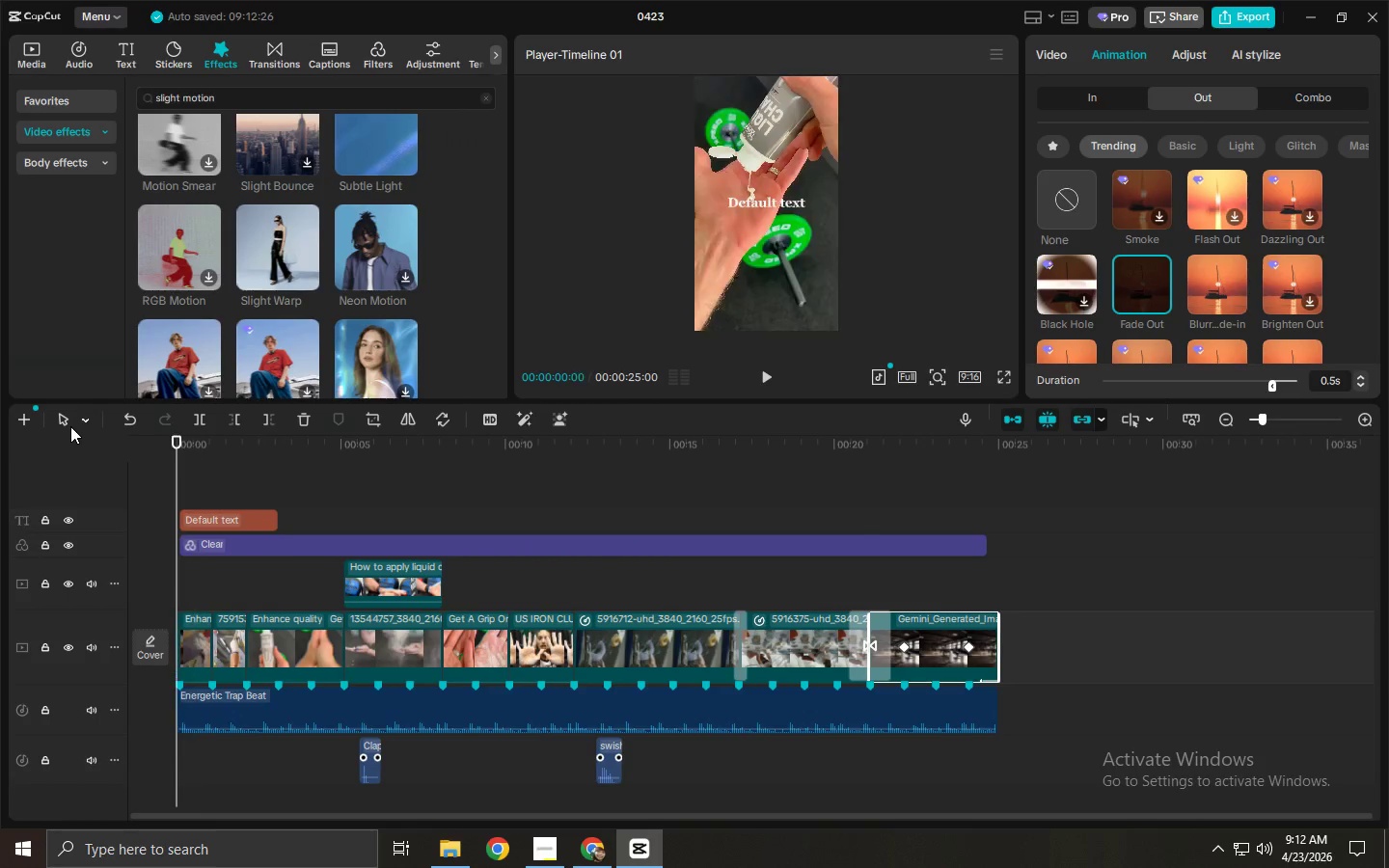 
key(Space)
 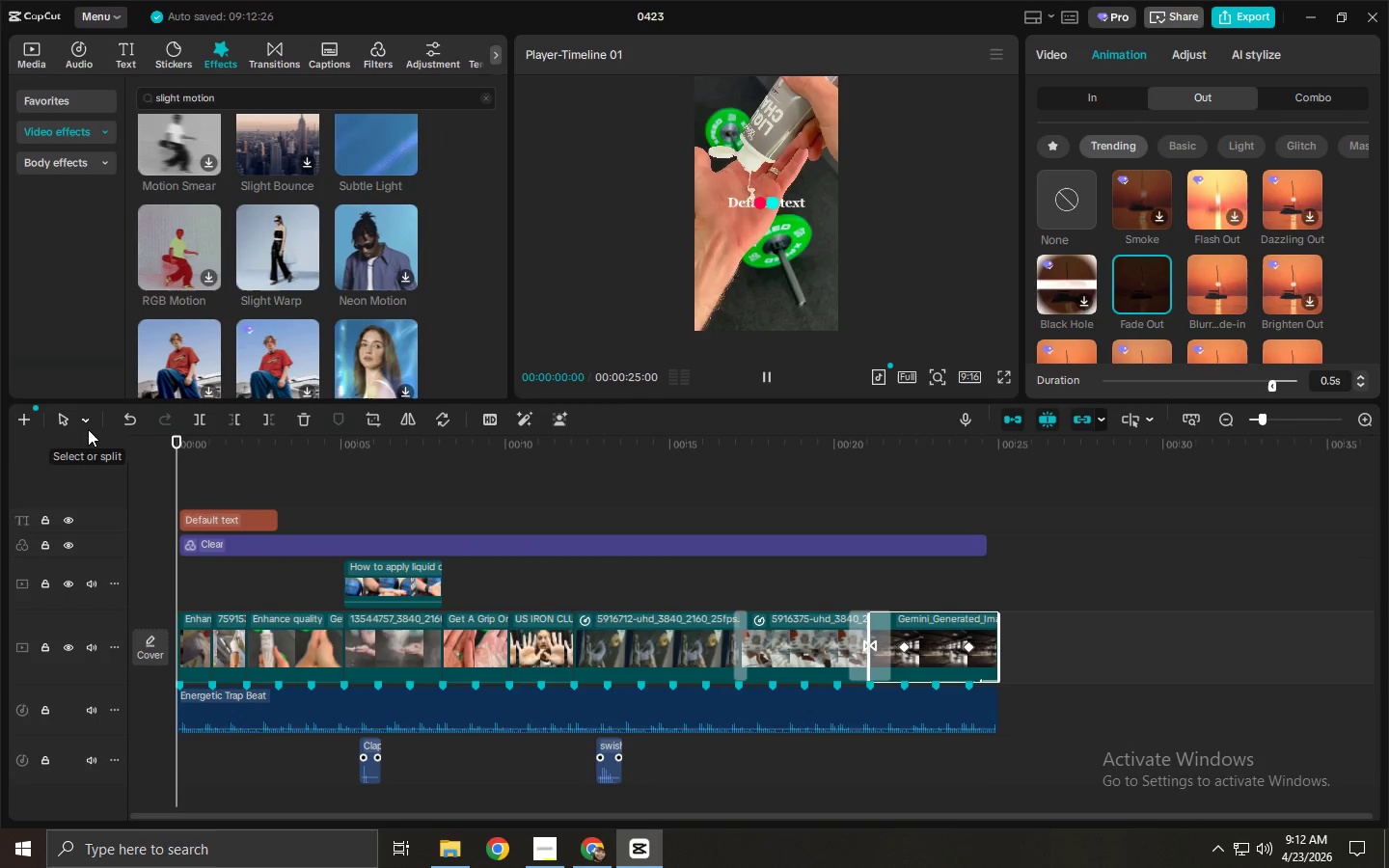 
key(Space)
 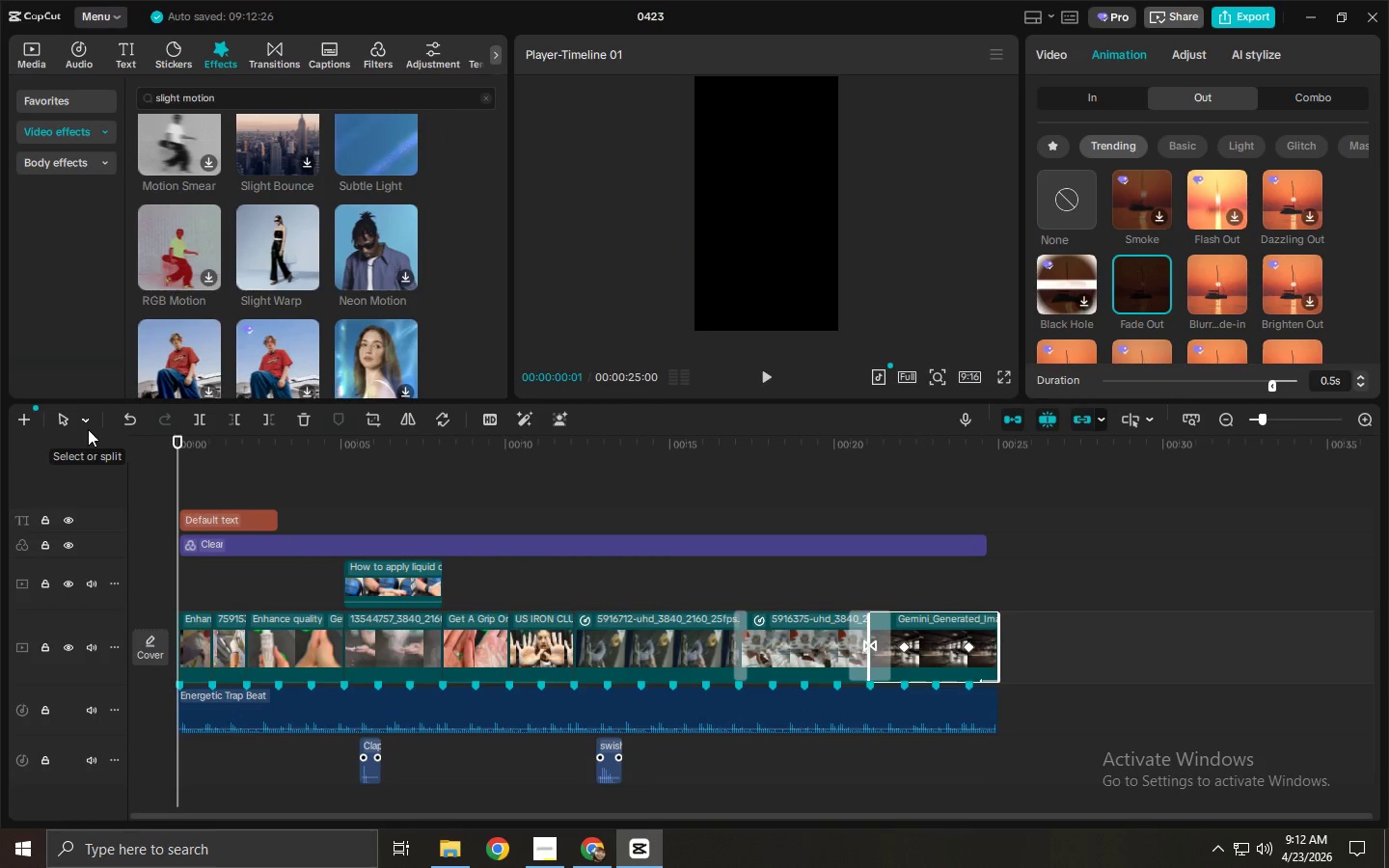 
key(Space)
 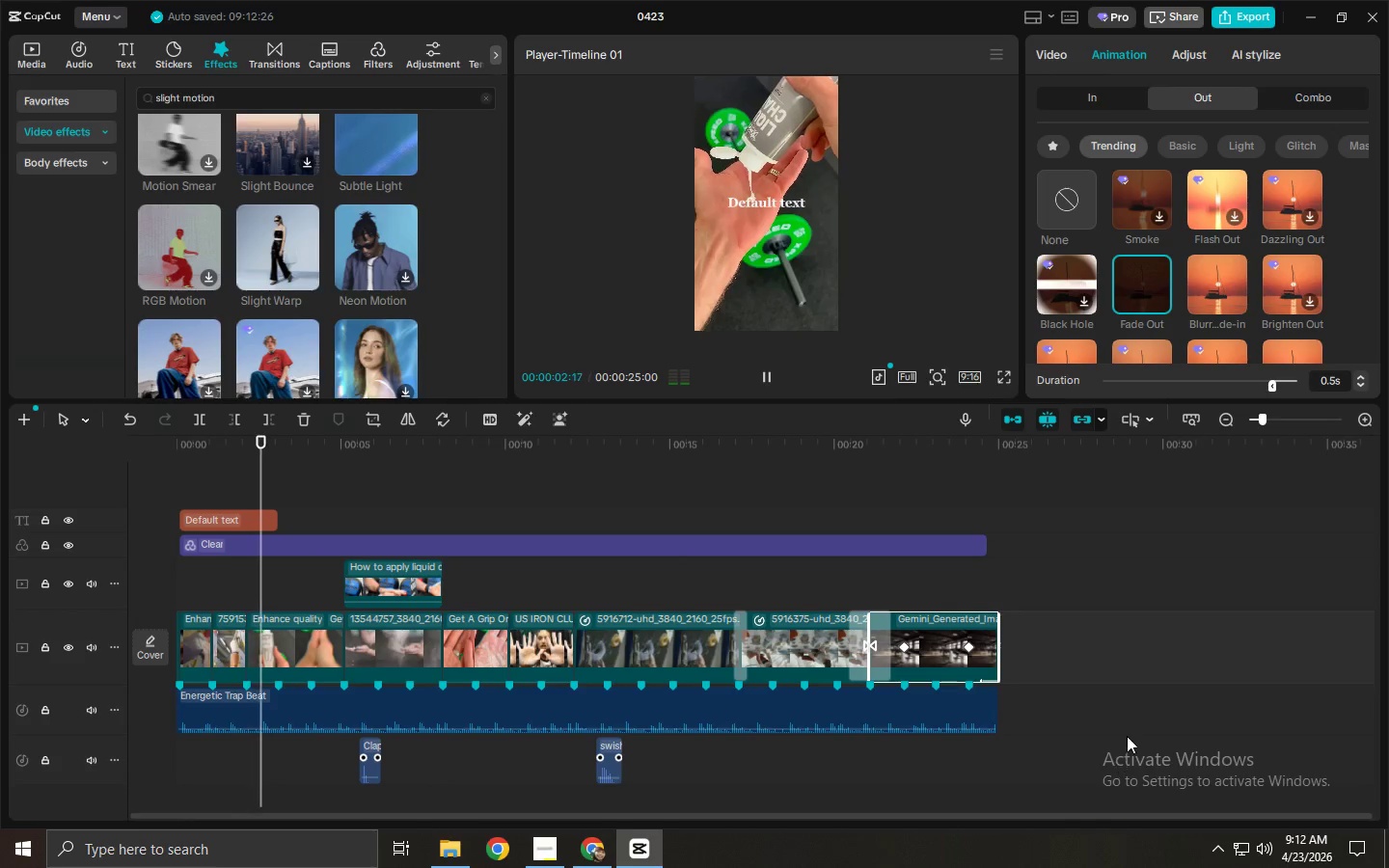 
left_click([1262, 847])
 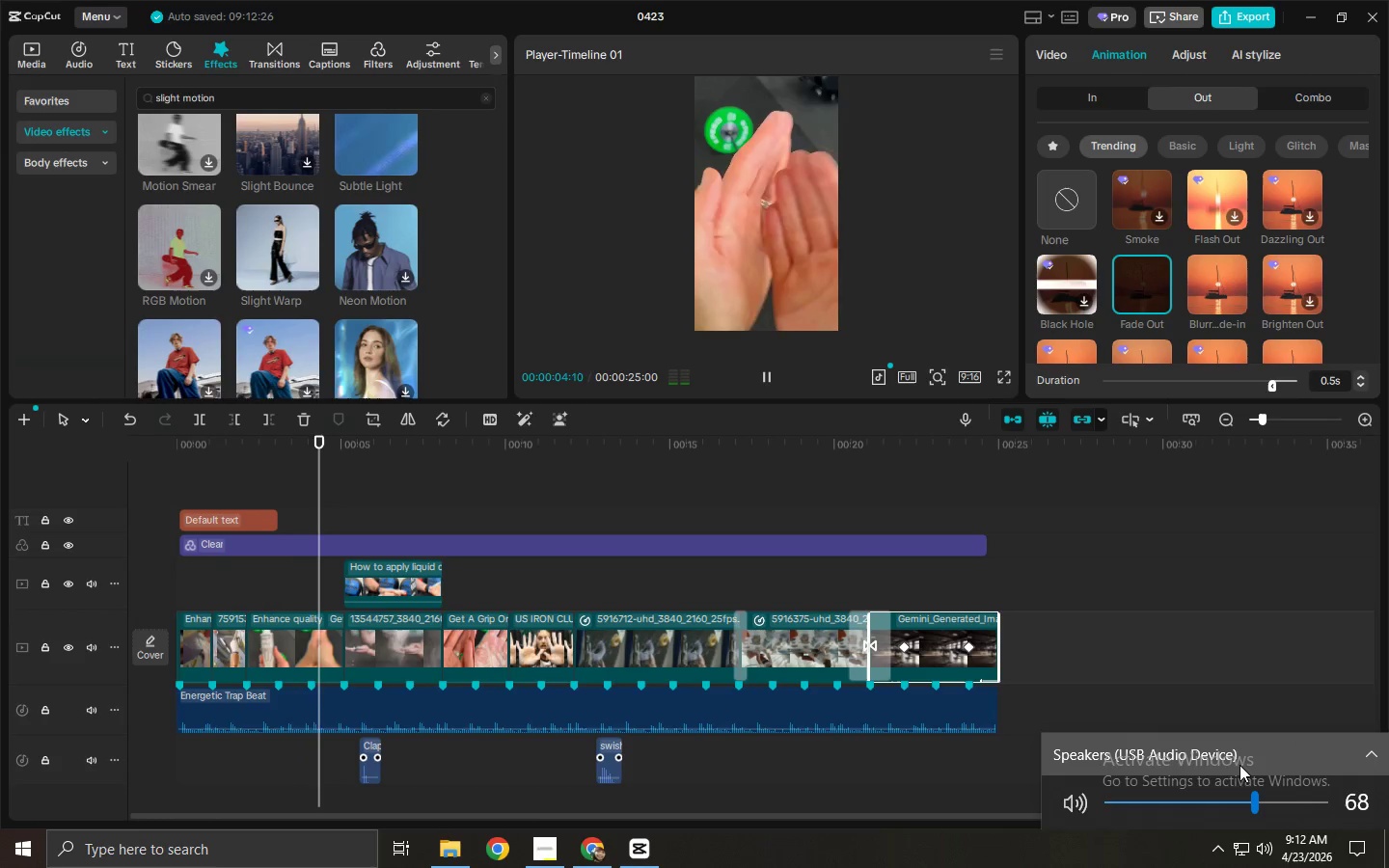 
left_click_drag(start_coordinate=[1251, 803], to_coordinate=[1280, 808])
 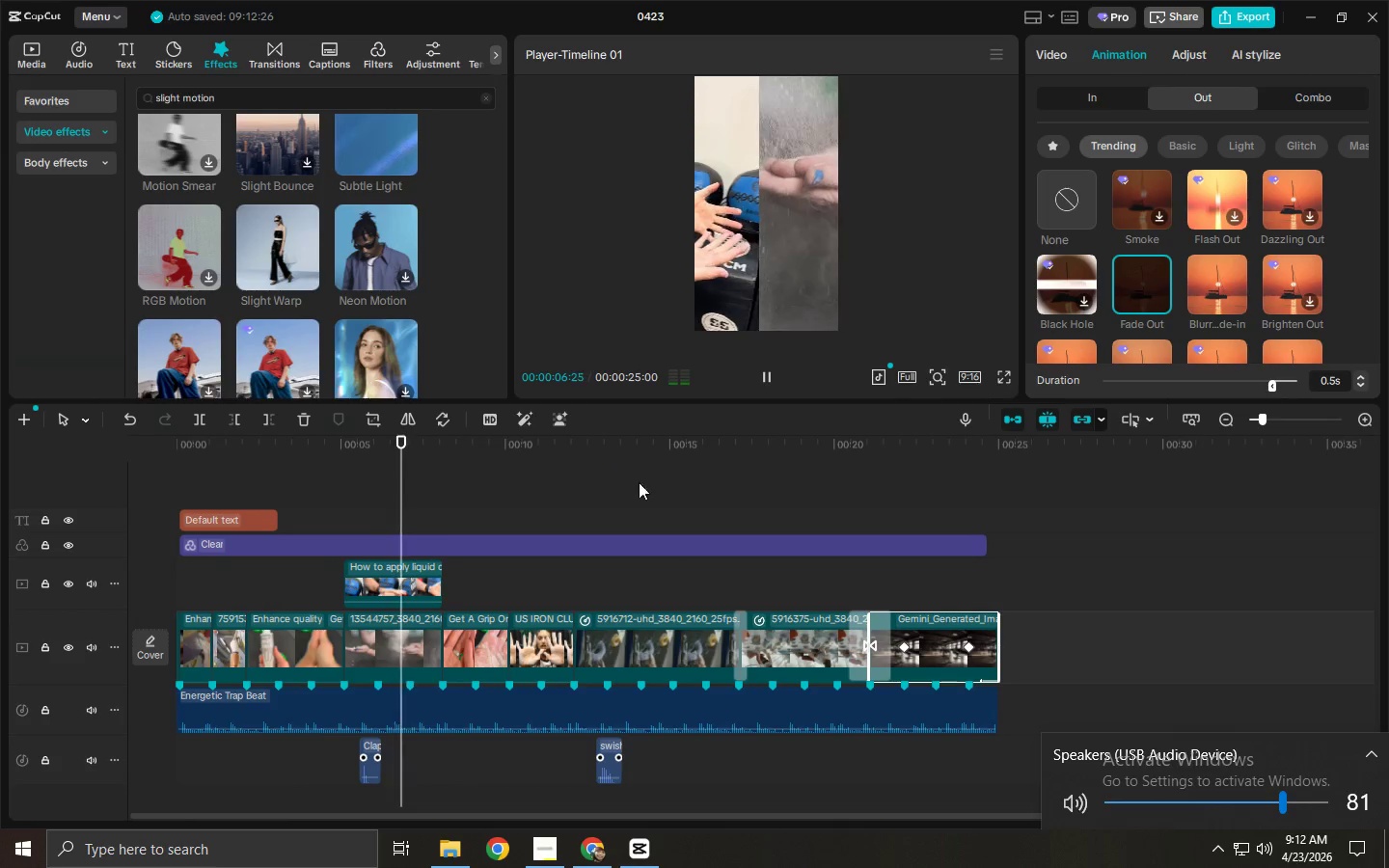 
left_click([978, 309])
 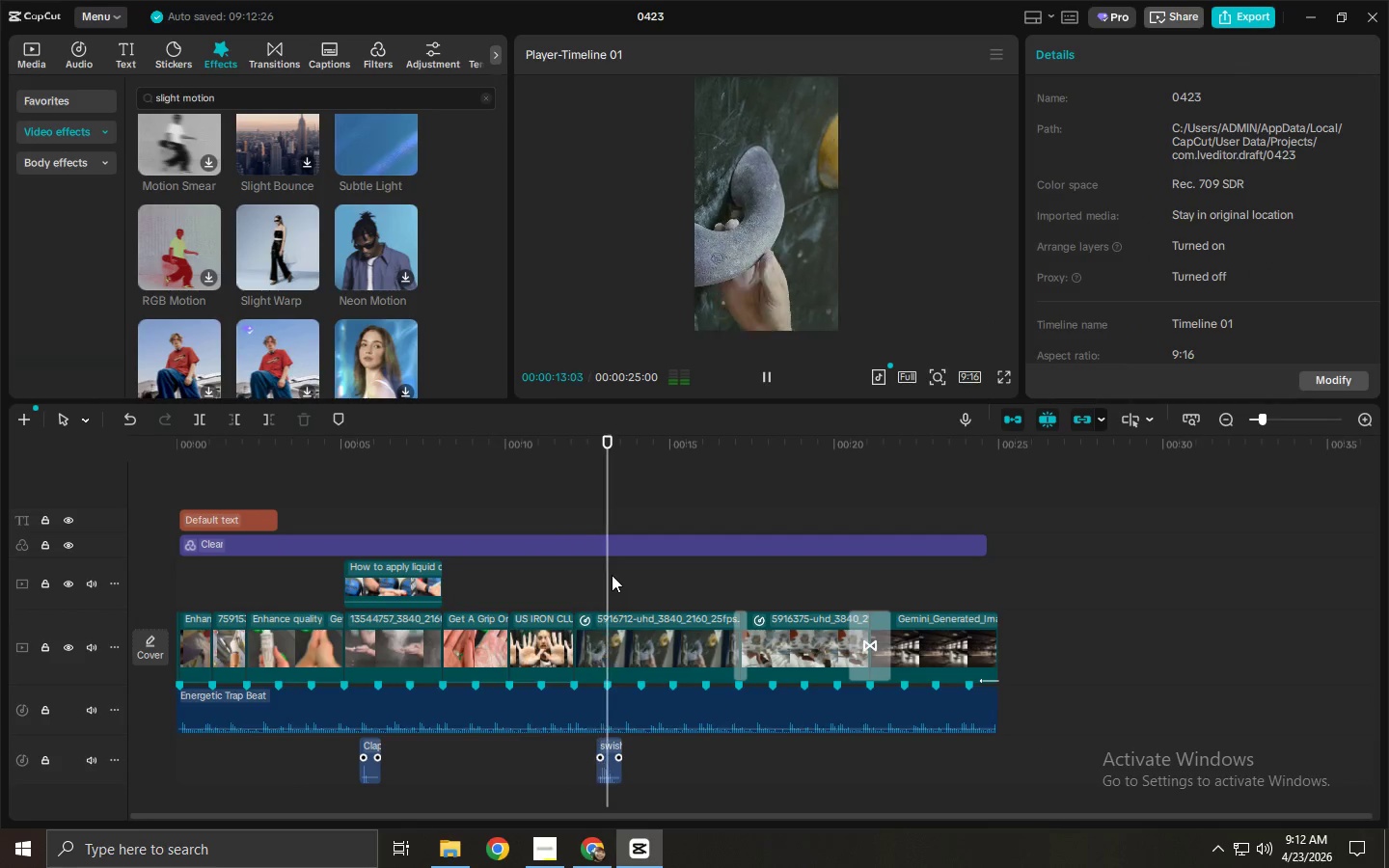 
wait(7.45)
 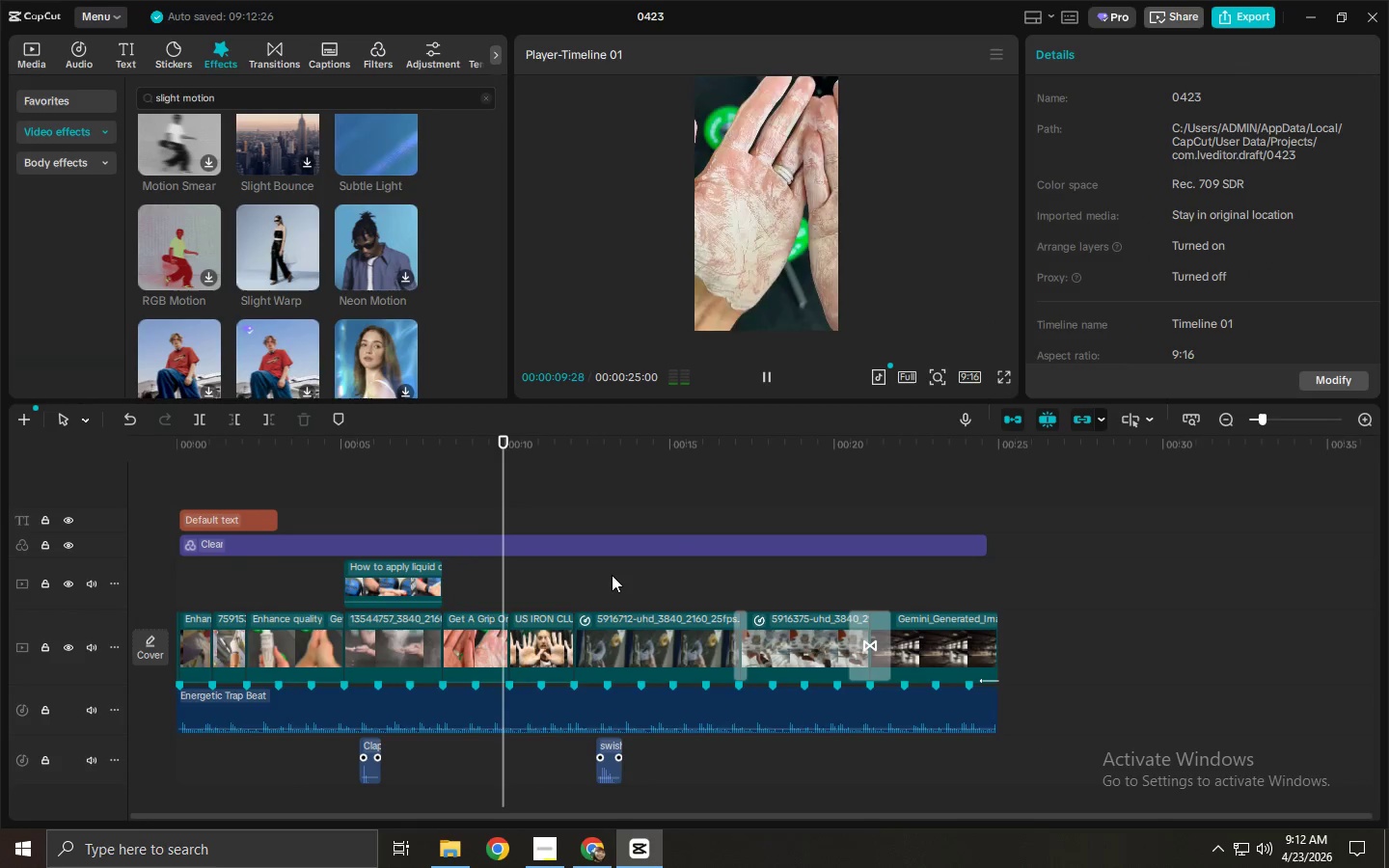 
key(Space)
 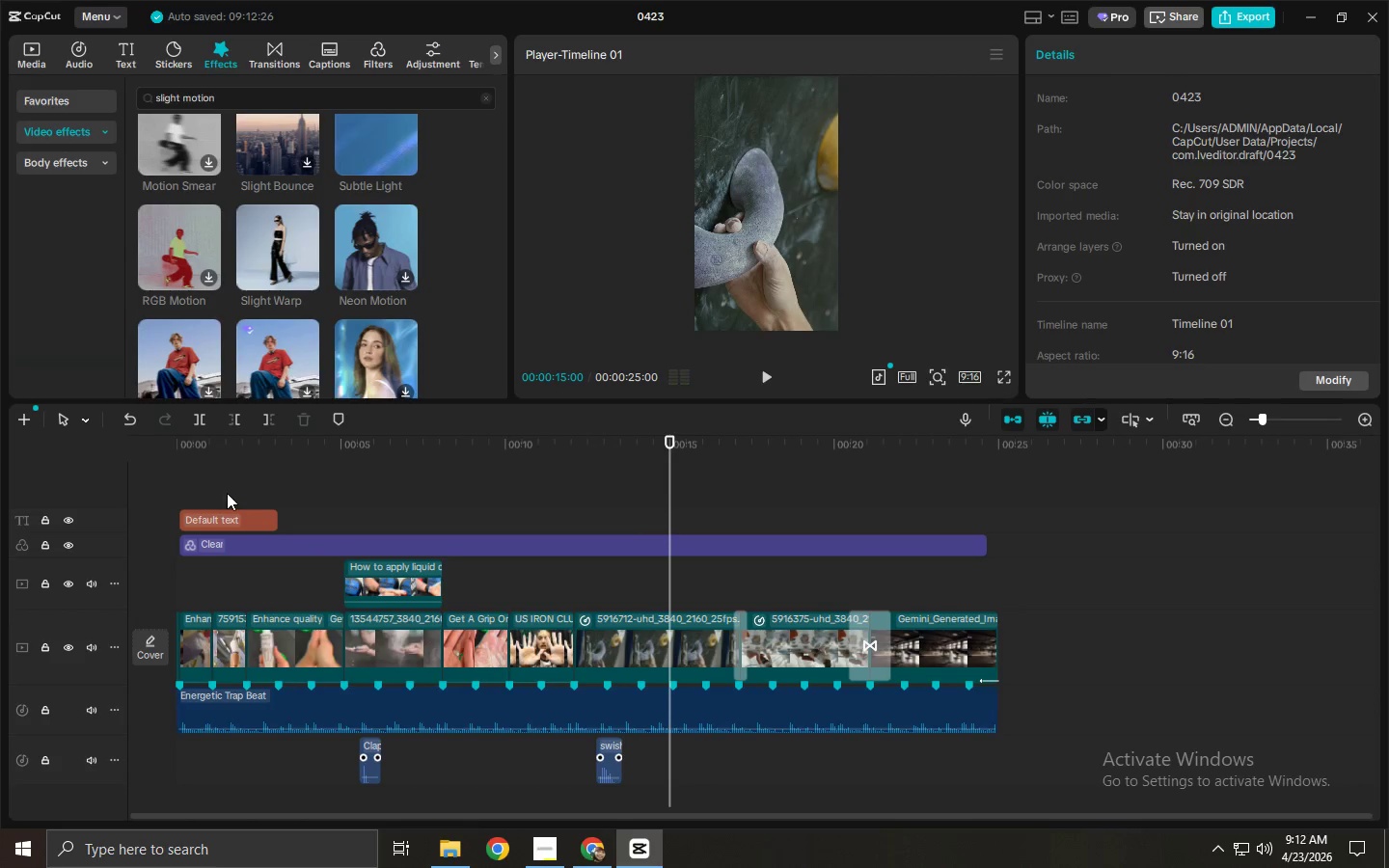 
left_click([223, 515])
 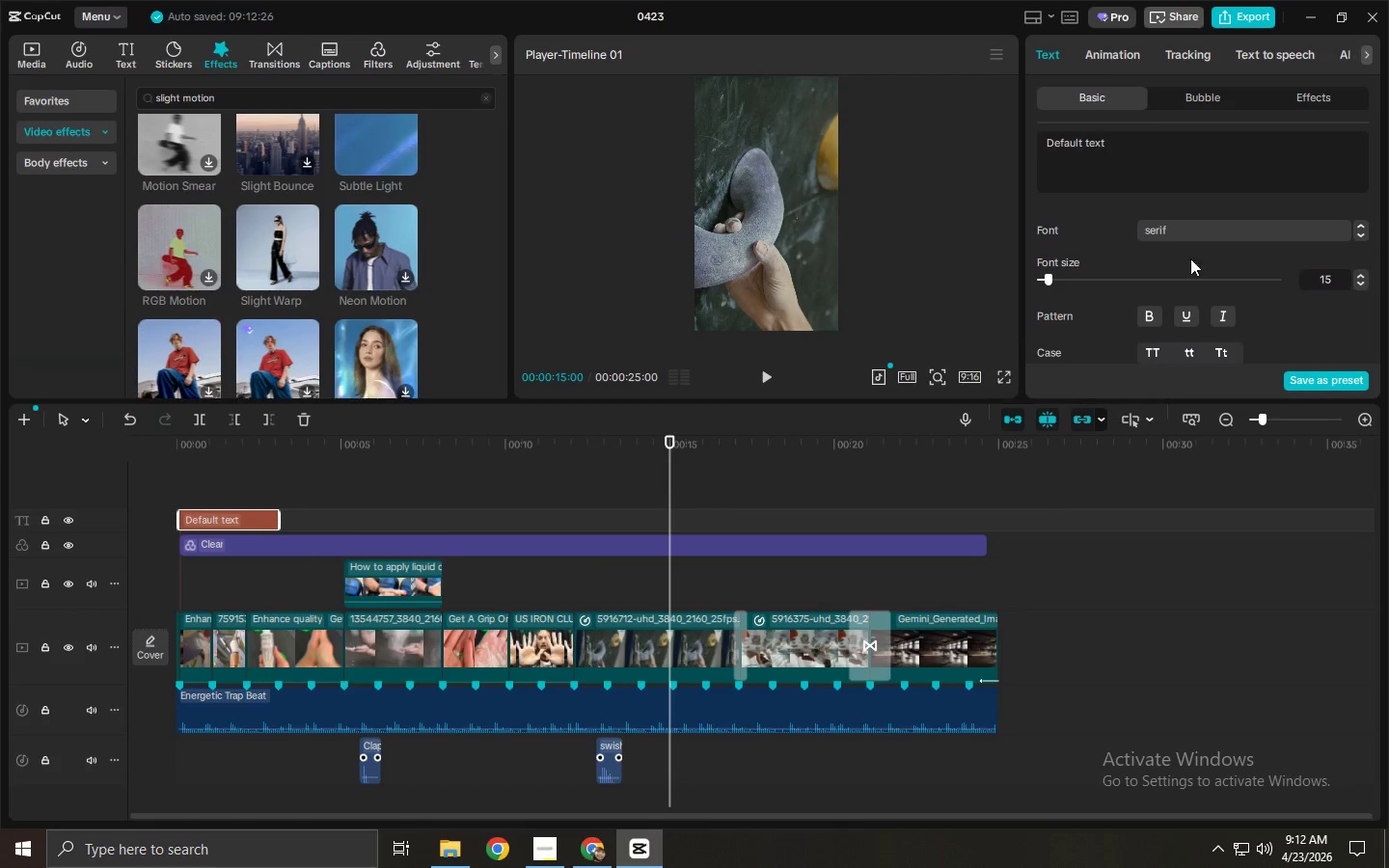 
left_click([1195, 227])
 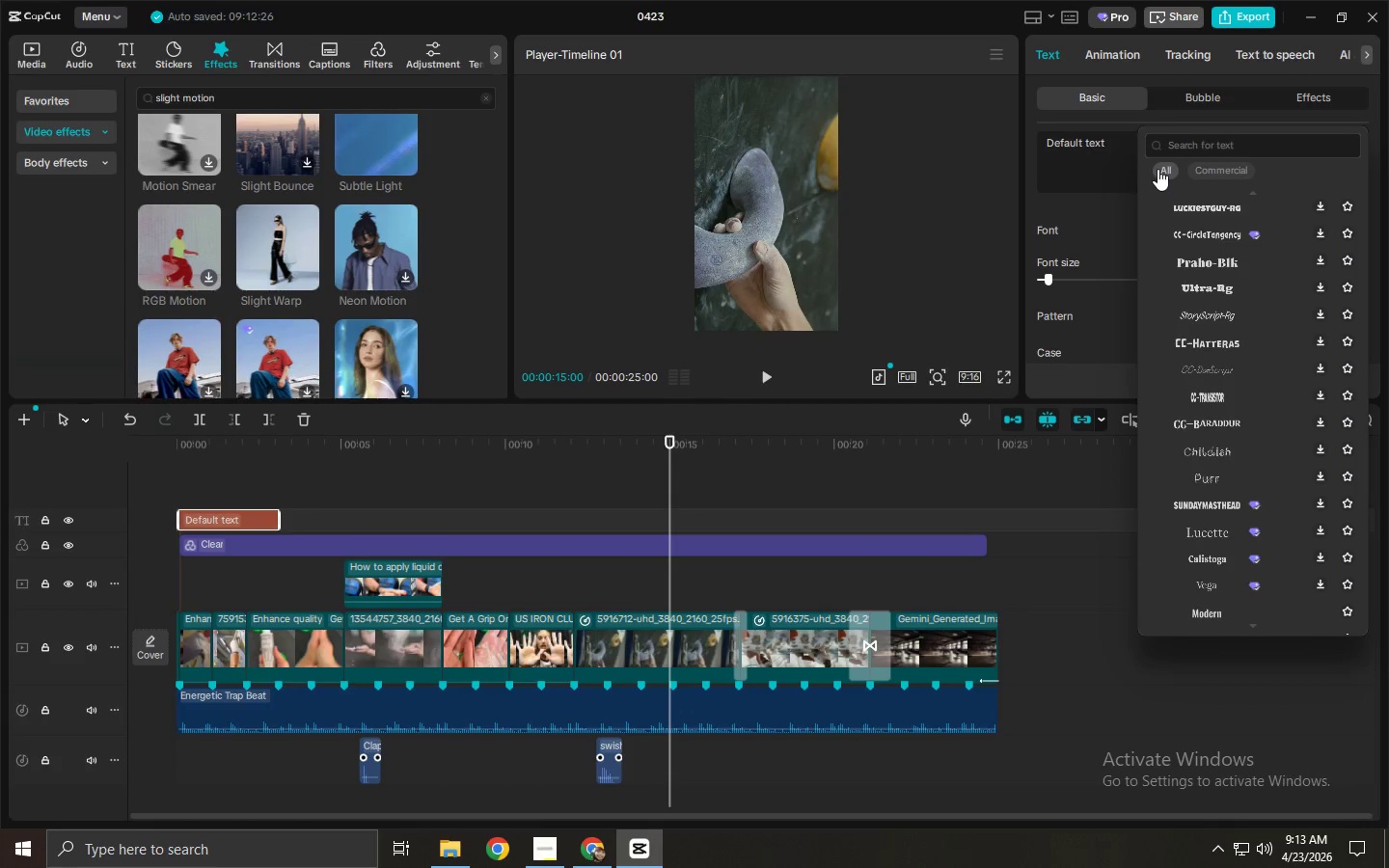 
wait(26.23)
 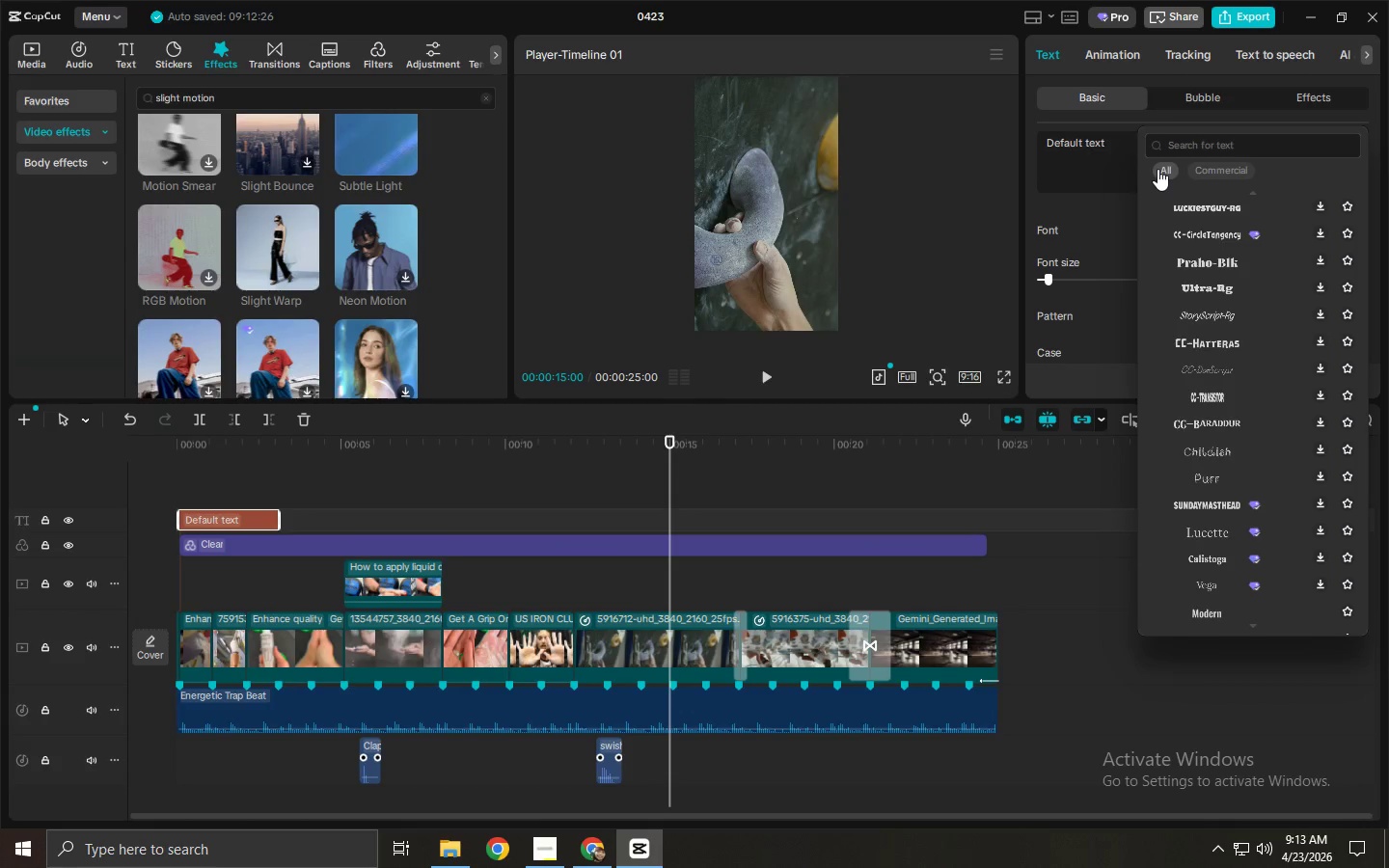 
key(Alt+Tab)